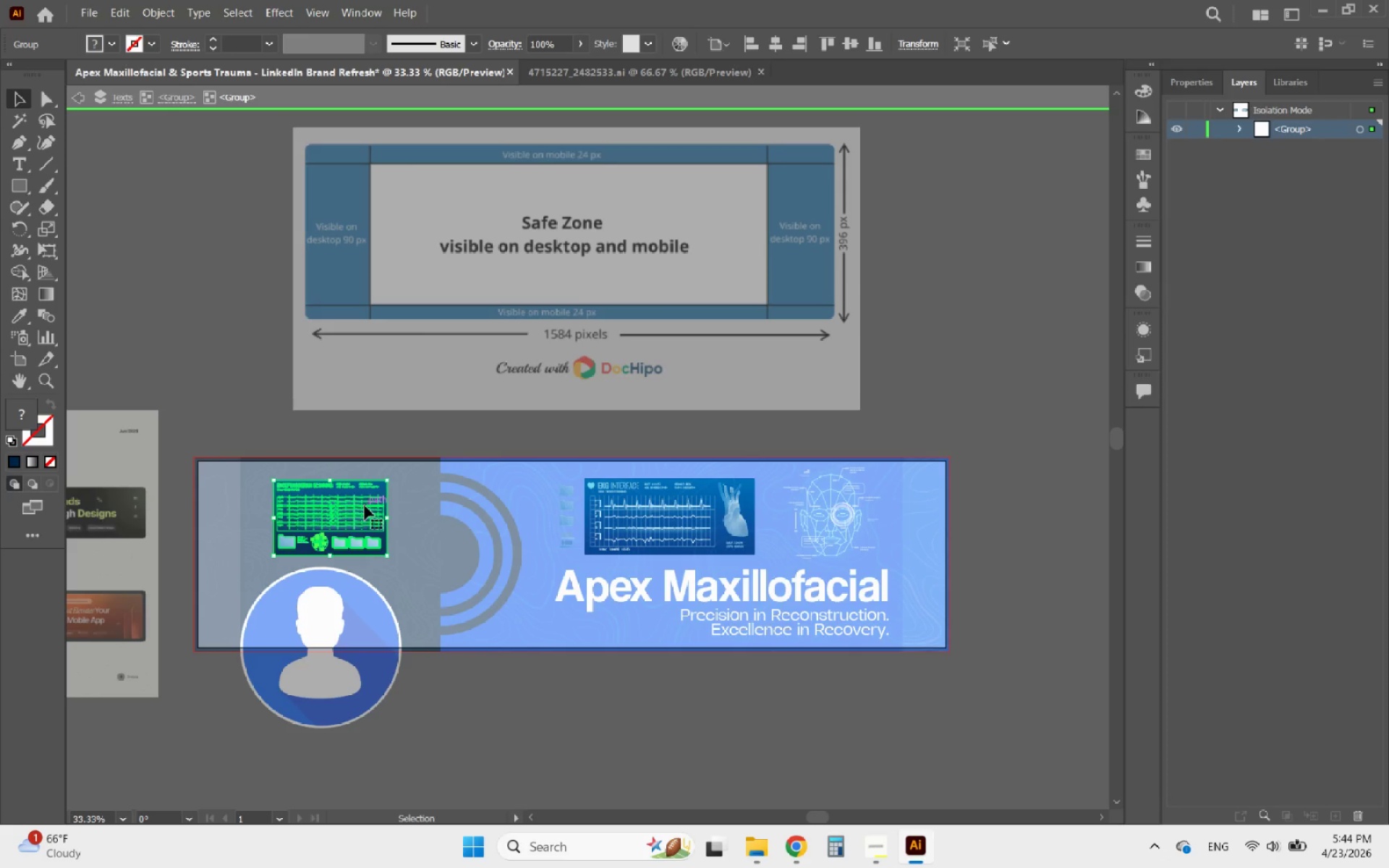 
key(ArrowUp)
 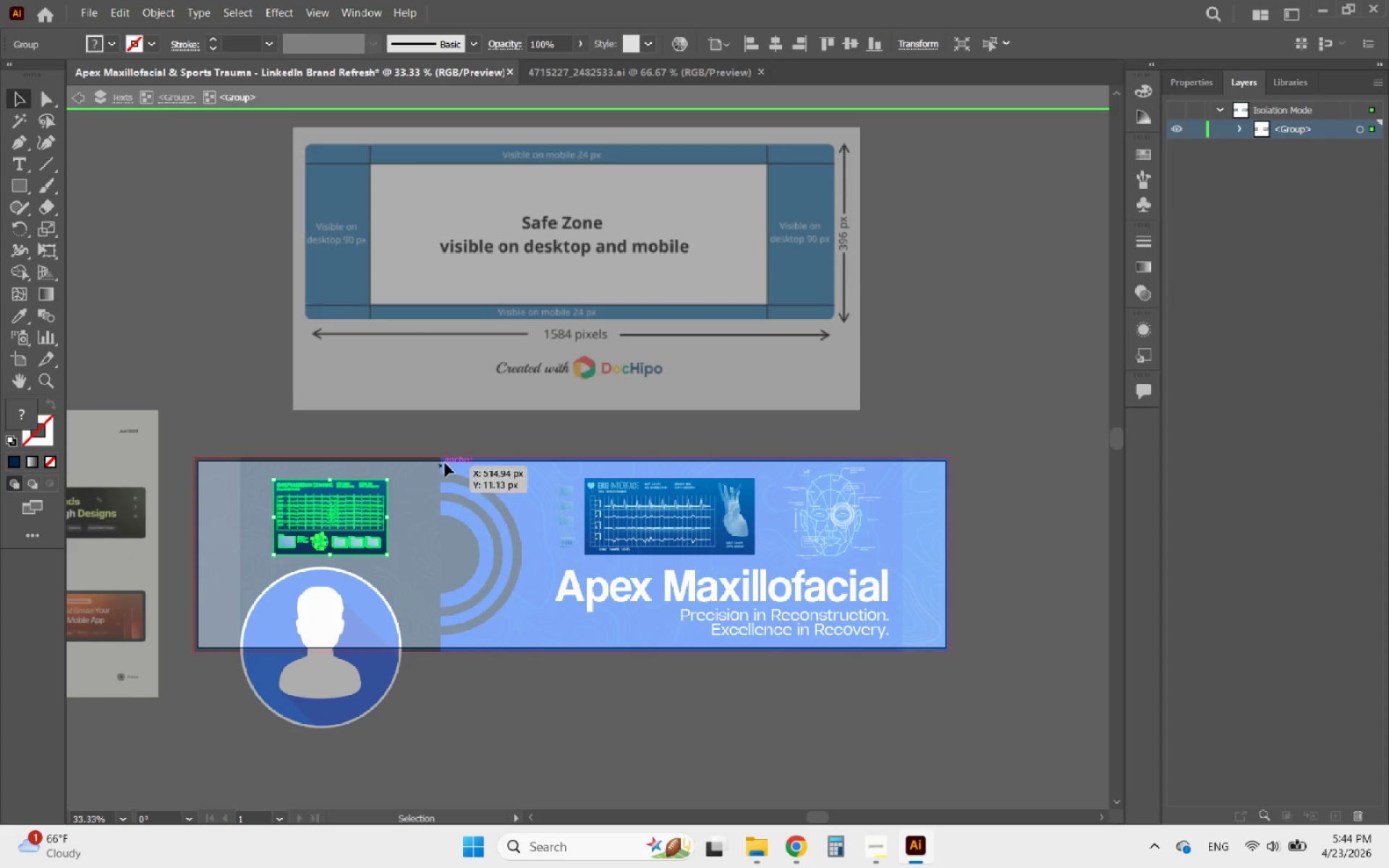 
key(ArrowUp)
 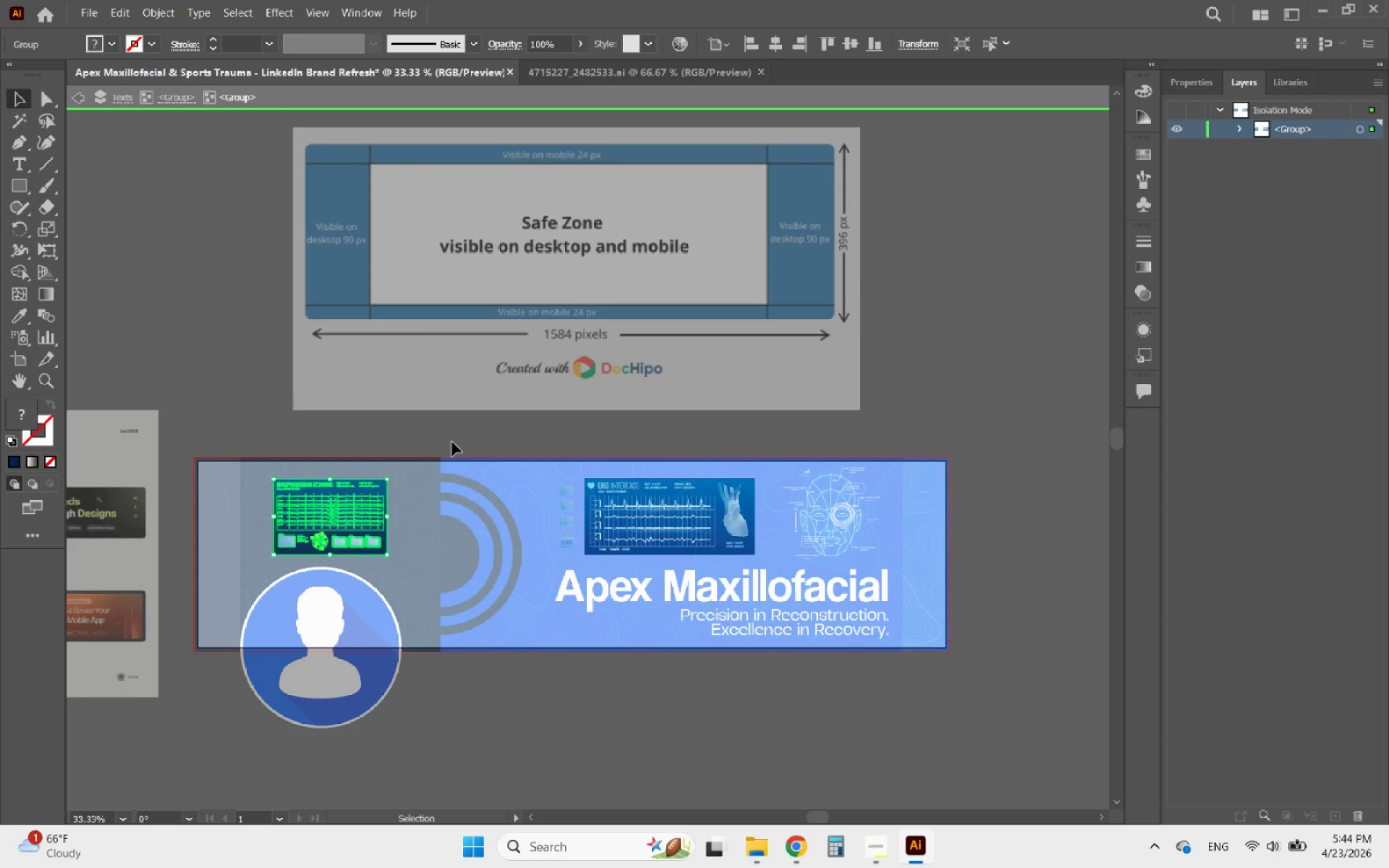 
double_click([452, 442])
 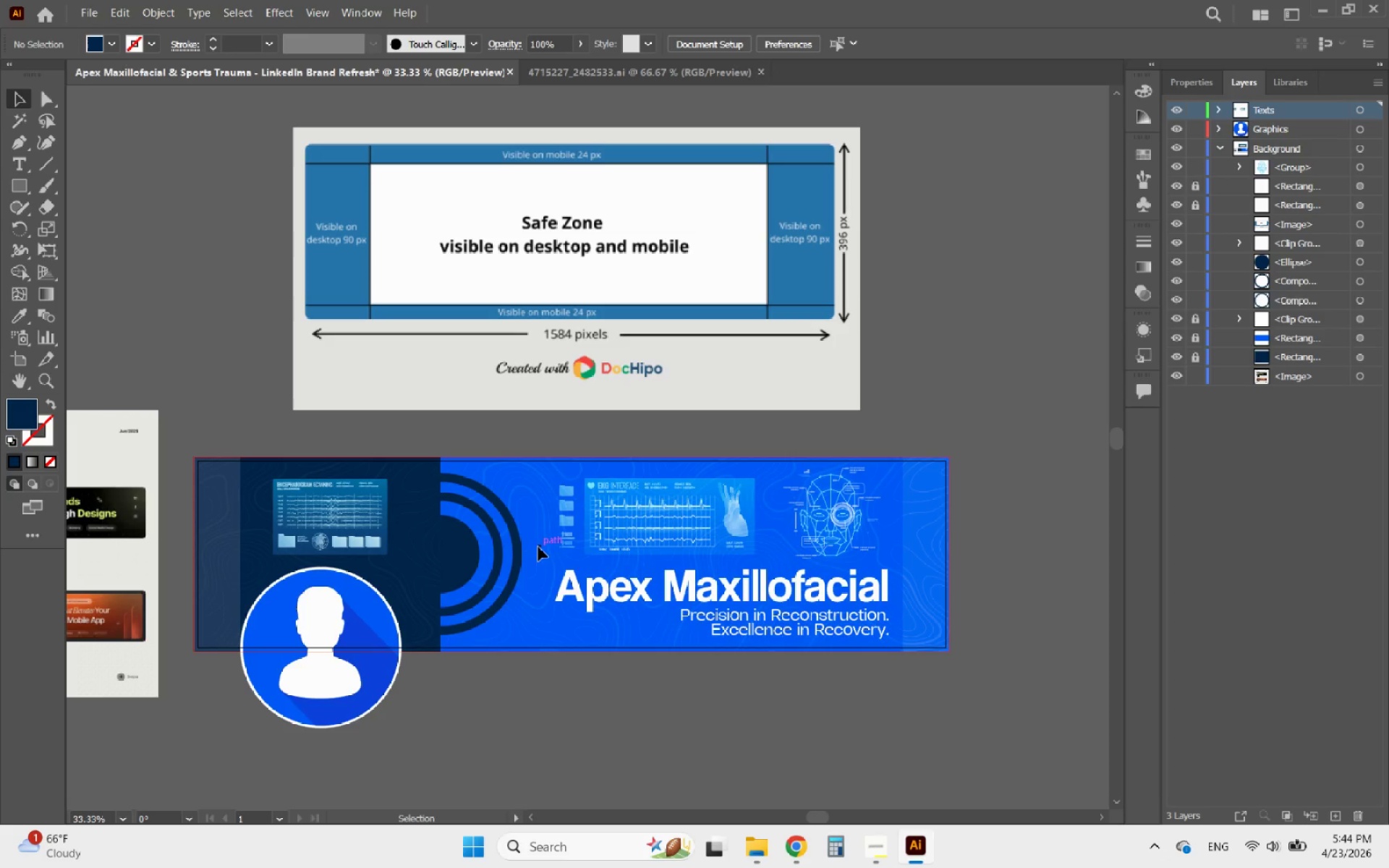 
left_click([578, 545])
 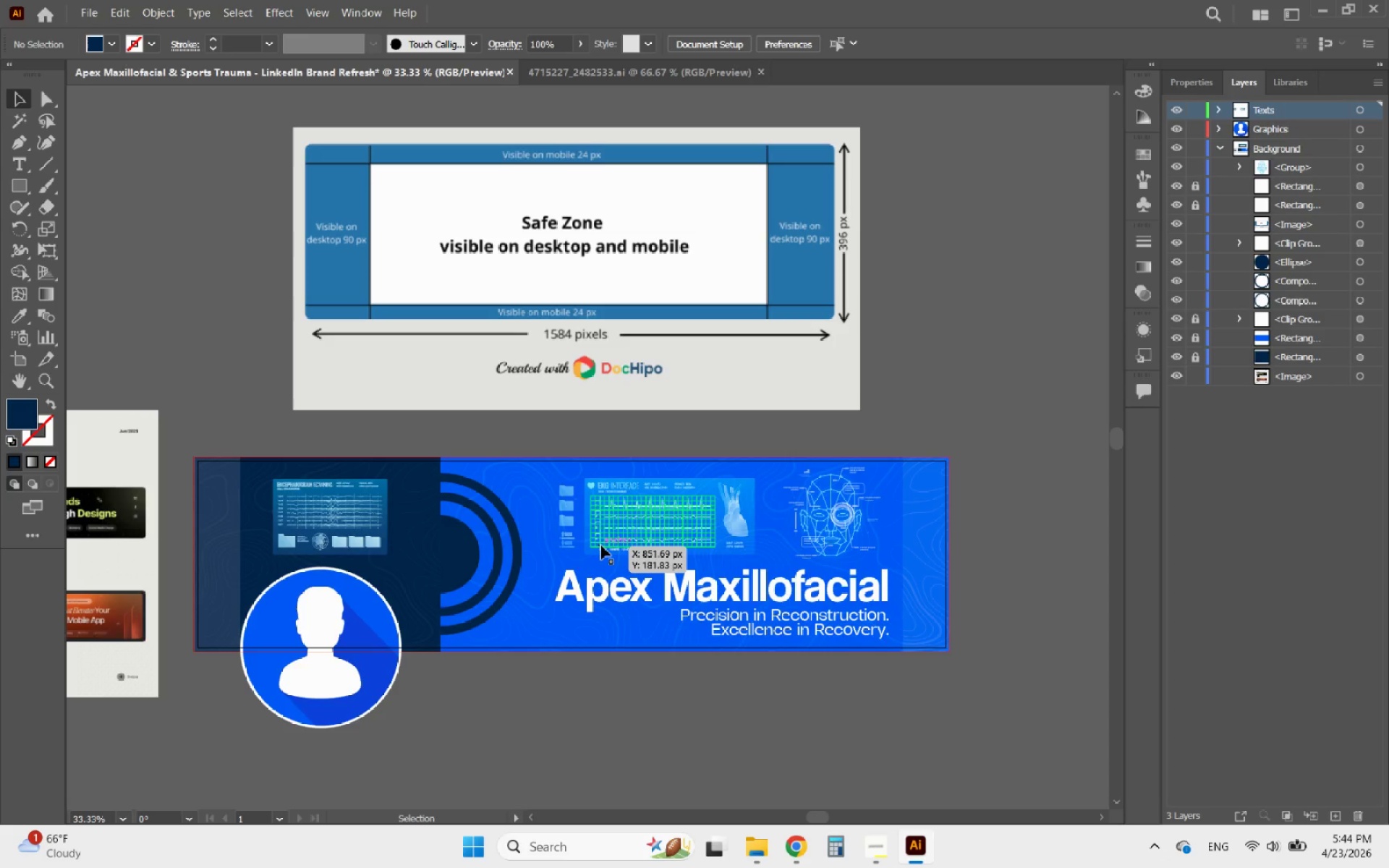 
left_click([601, 545])
 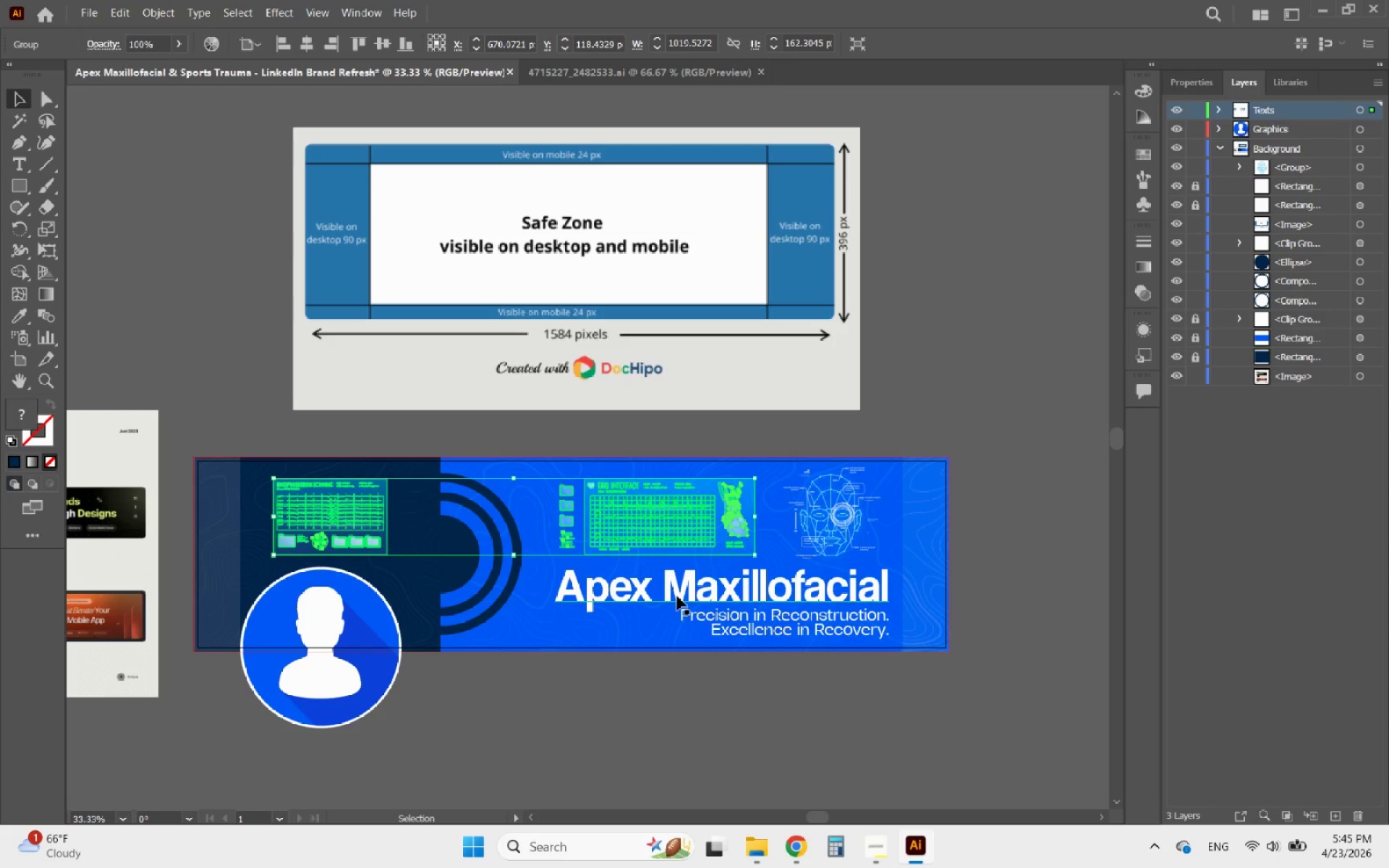 
hold_key(key=AltLeft, duration=0.73)
scroll: coordinate [888, 596], scroll_direction: none, amount: 0.0
 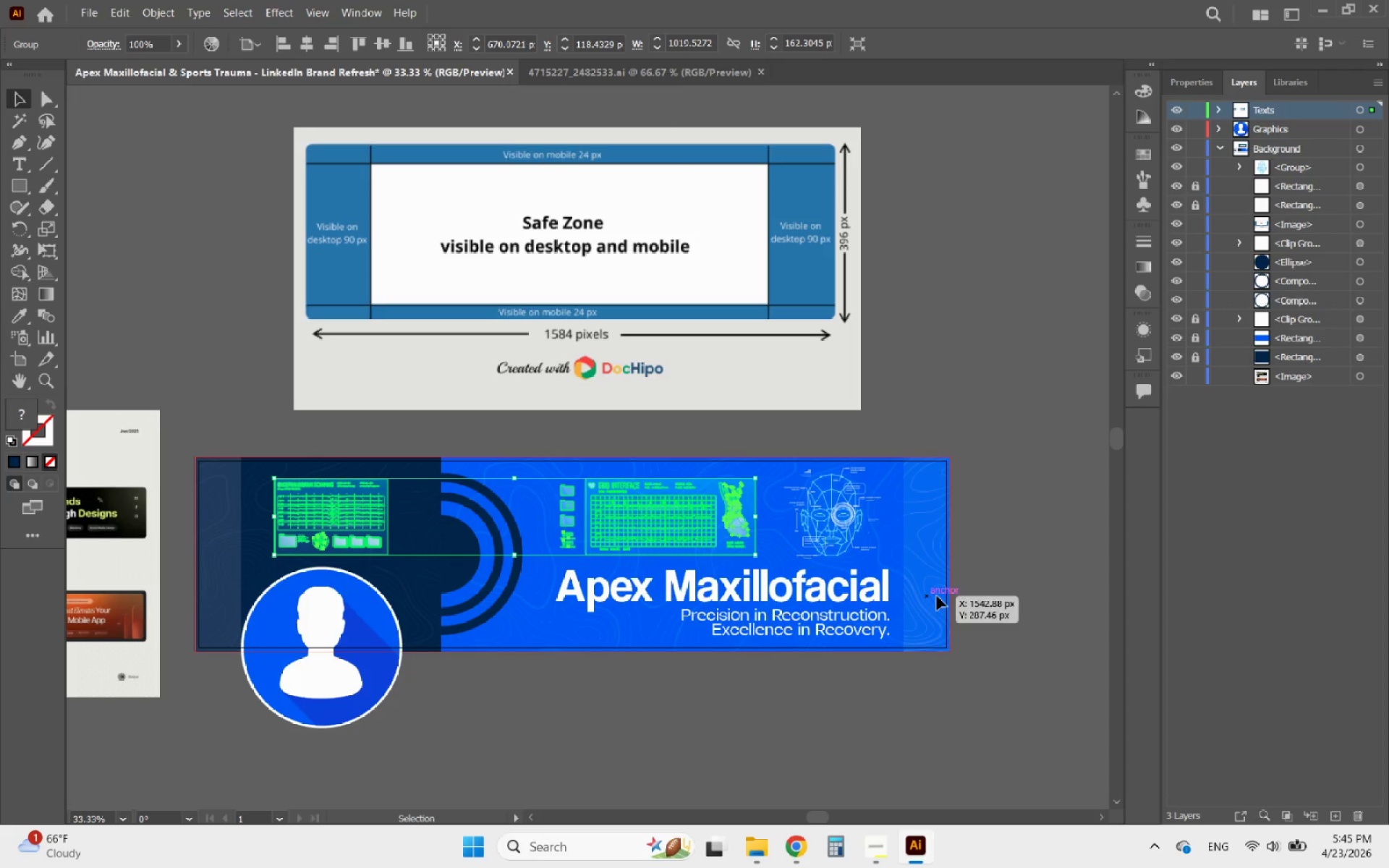 
left_click([961, 596])
 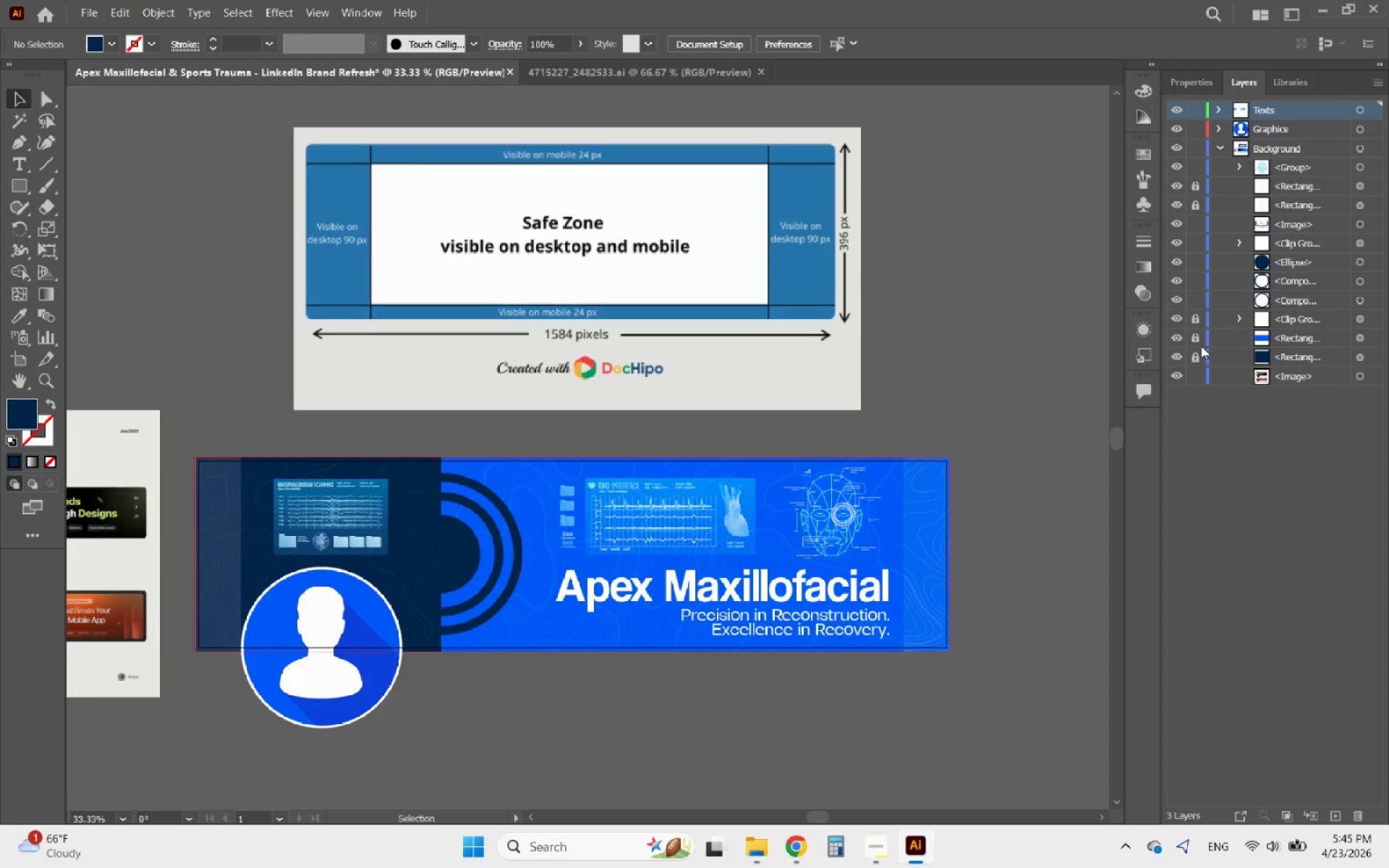 
left_click([1176, 192])
 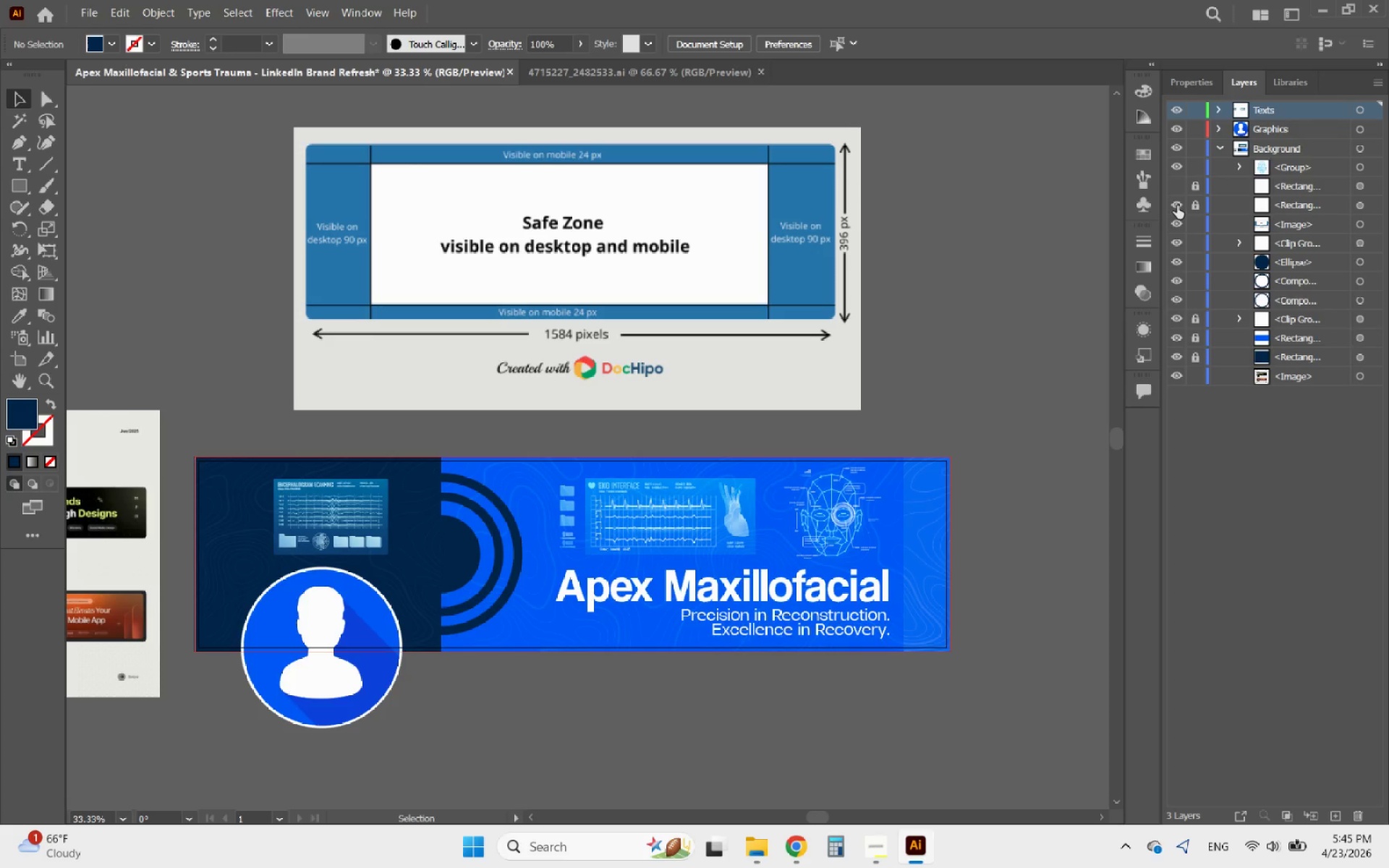 
left_click([1176, 204])
 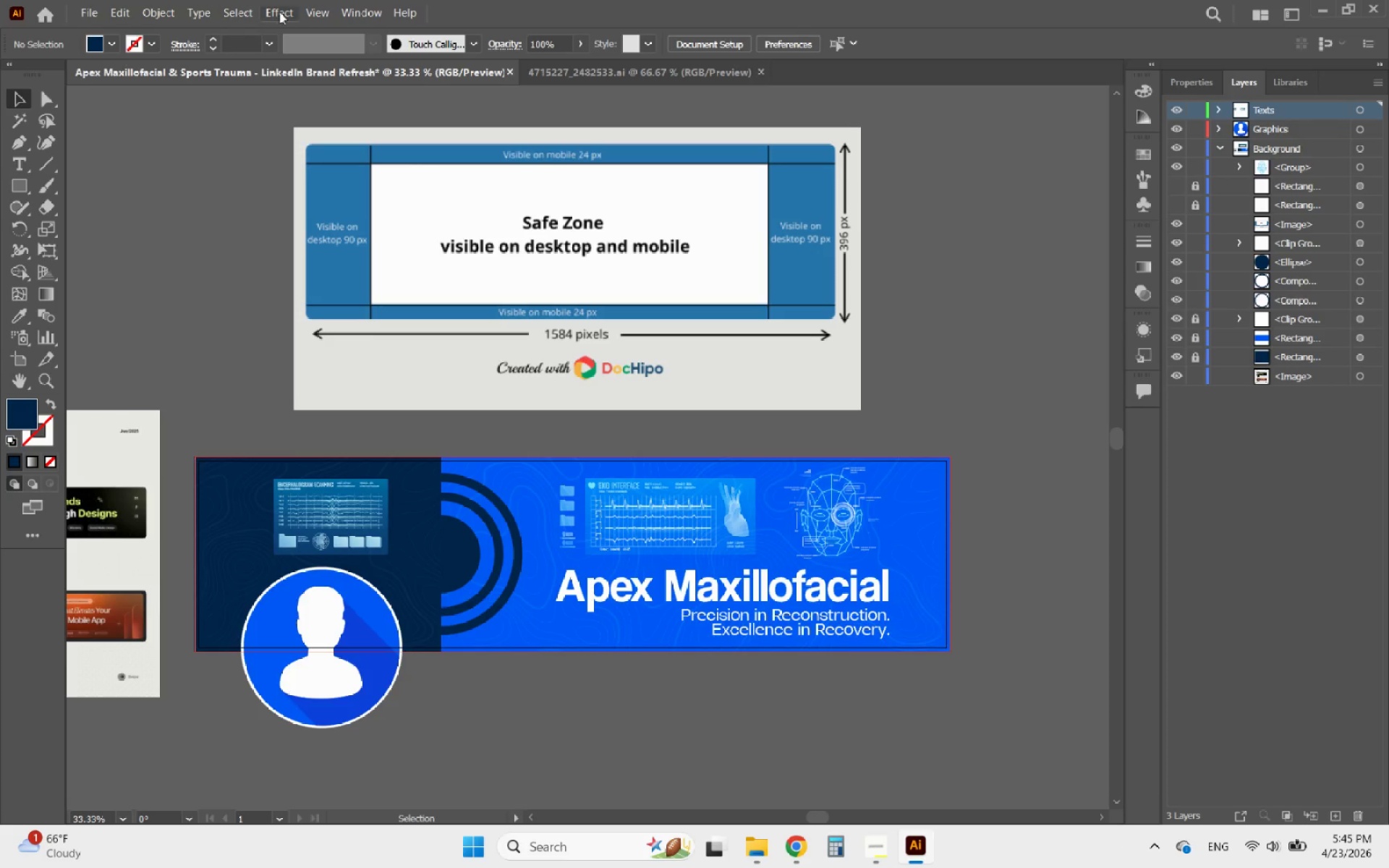 
left_click([308, 12])
 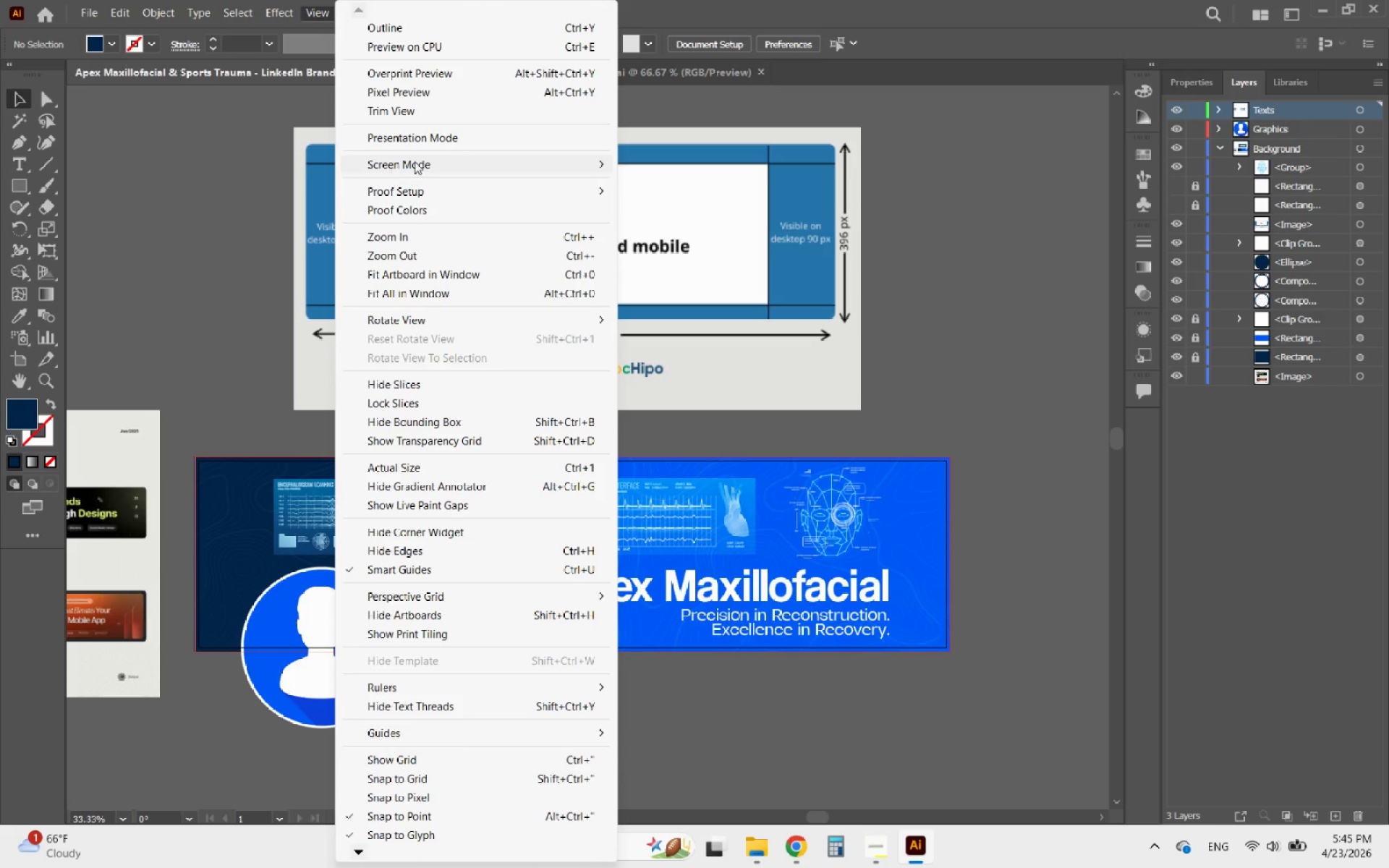 
left_click([439, 144])
 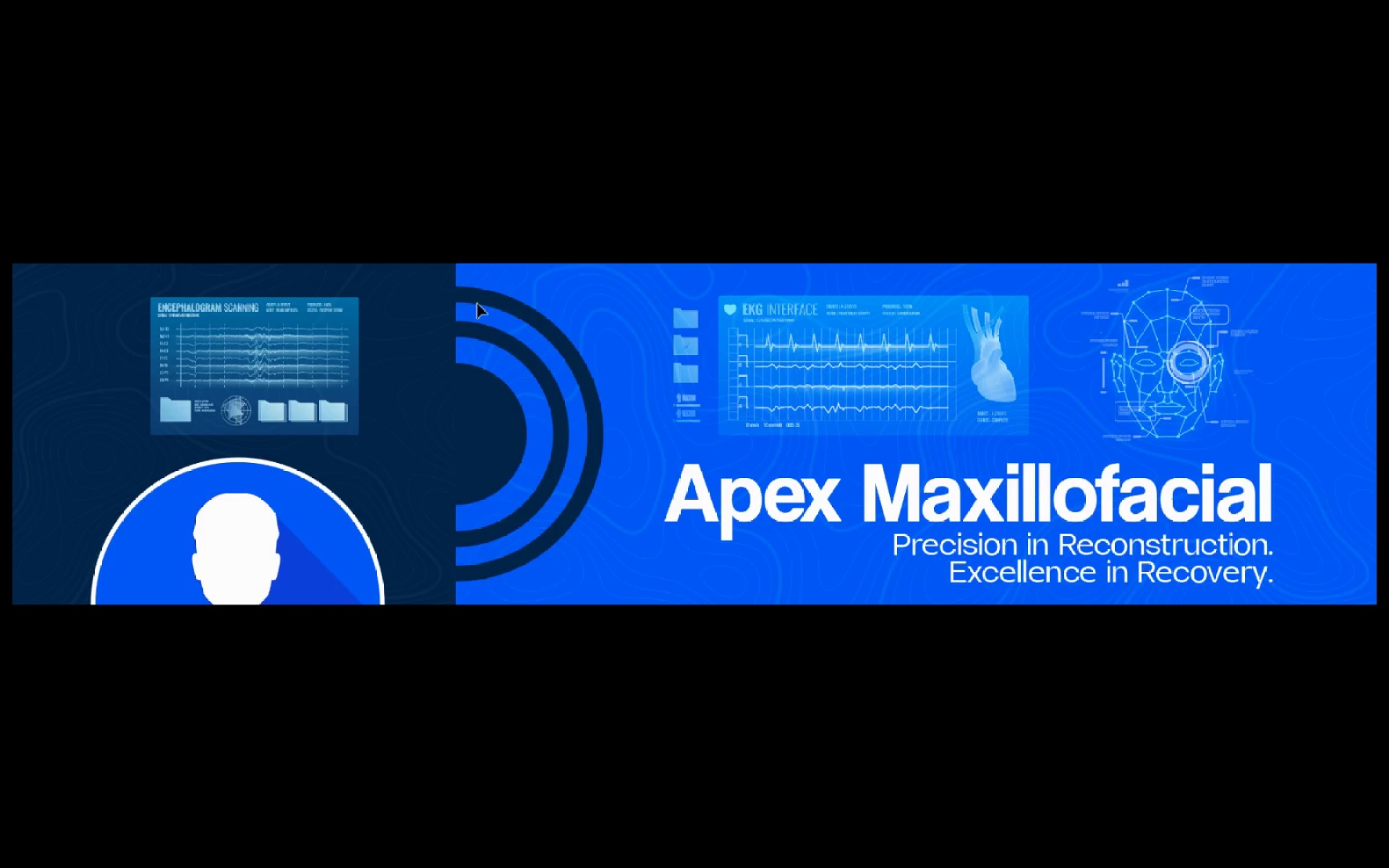 
wait(10.22)
 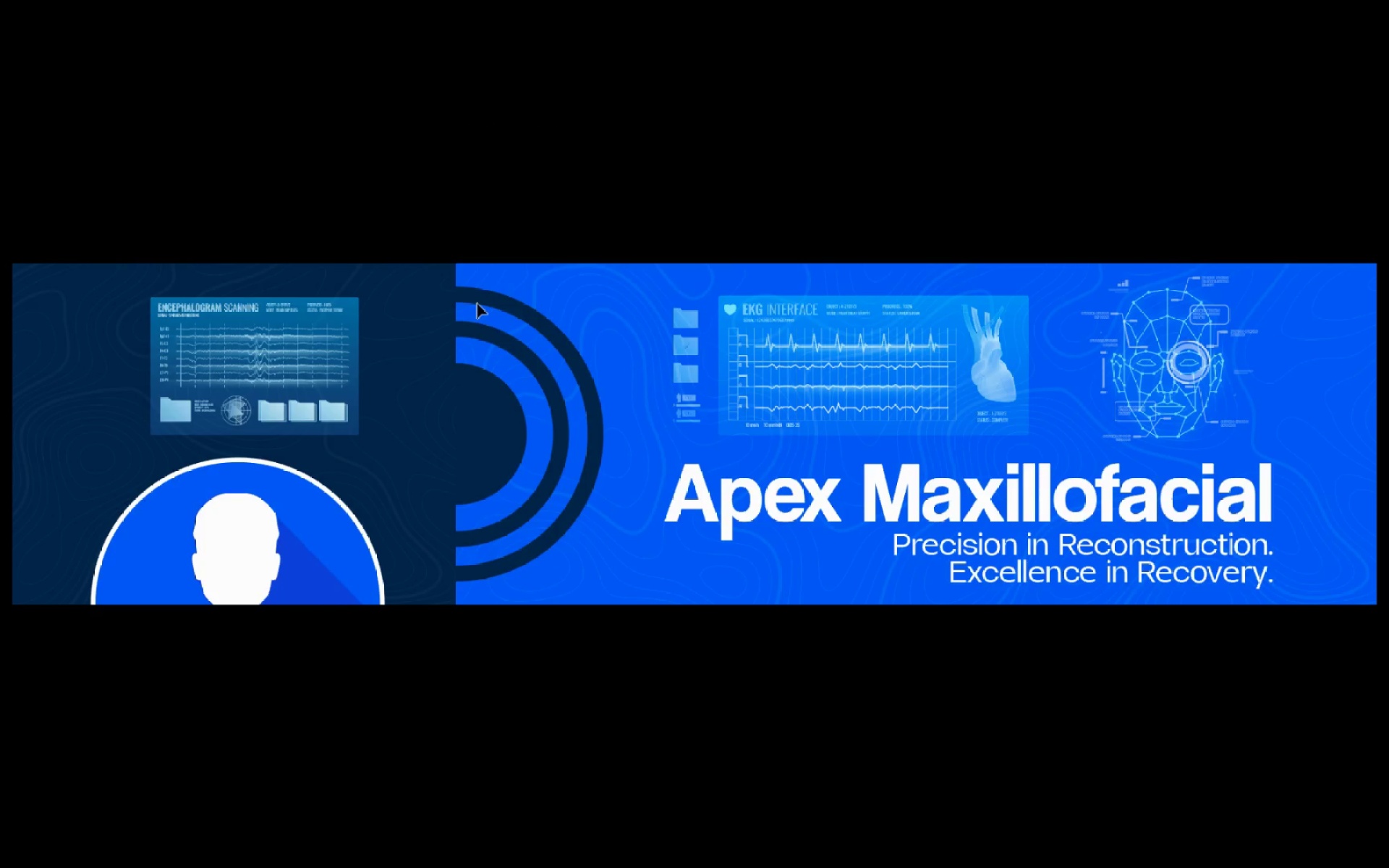 
key(Escape)
 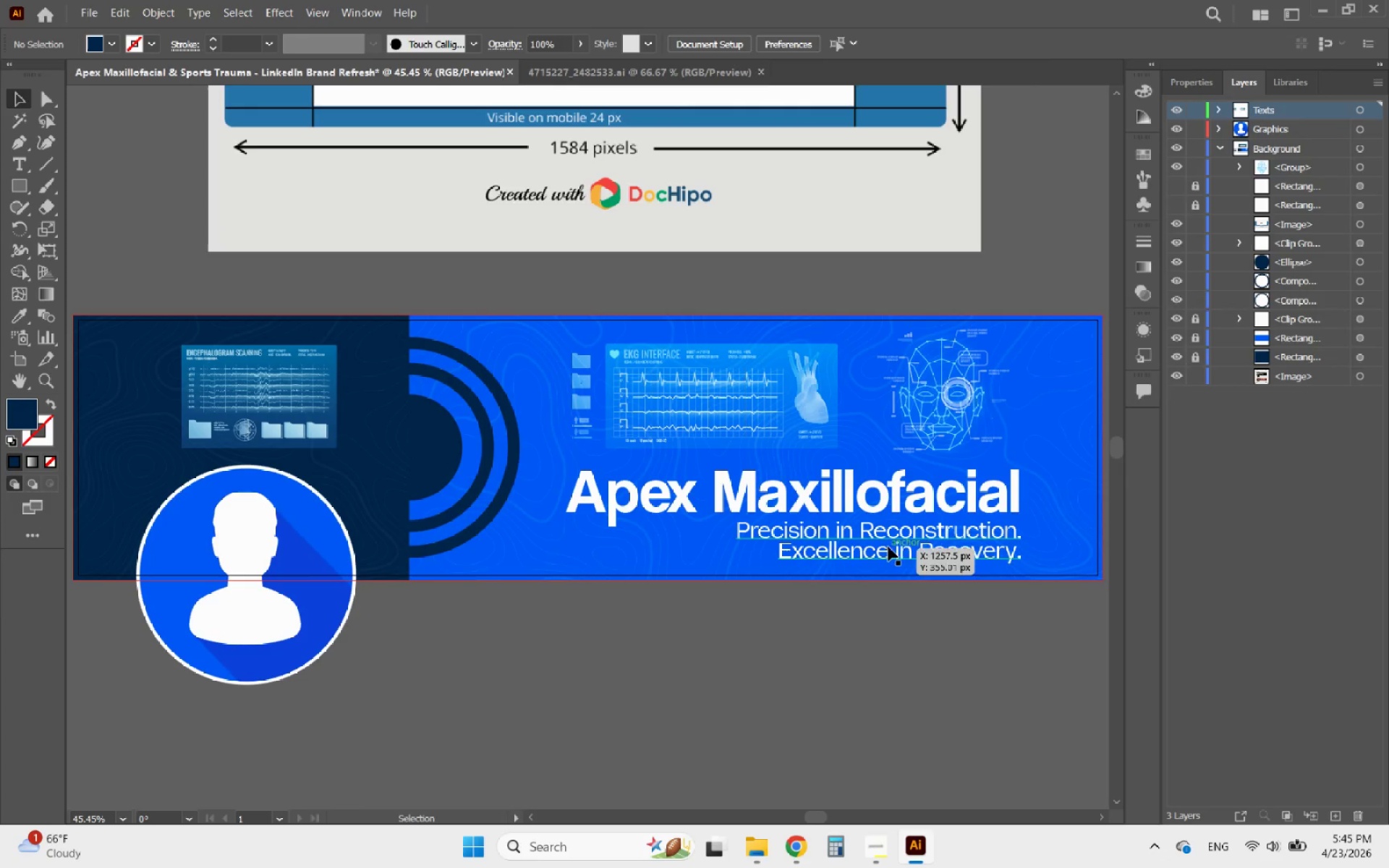 
left_click([912, 548])
 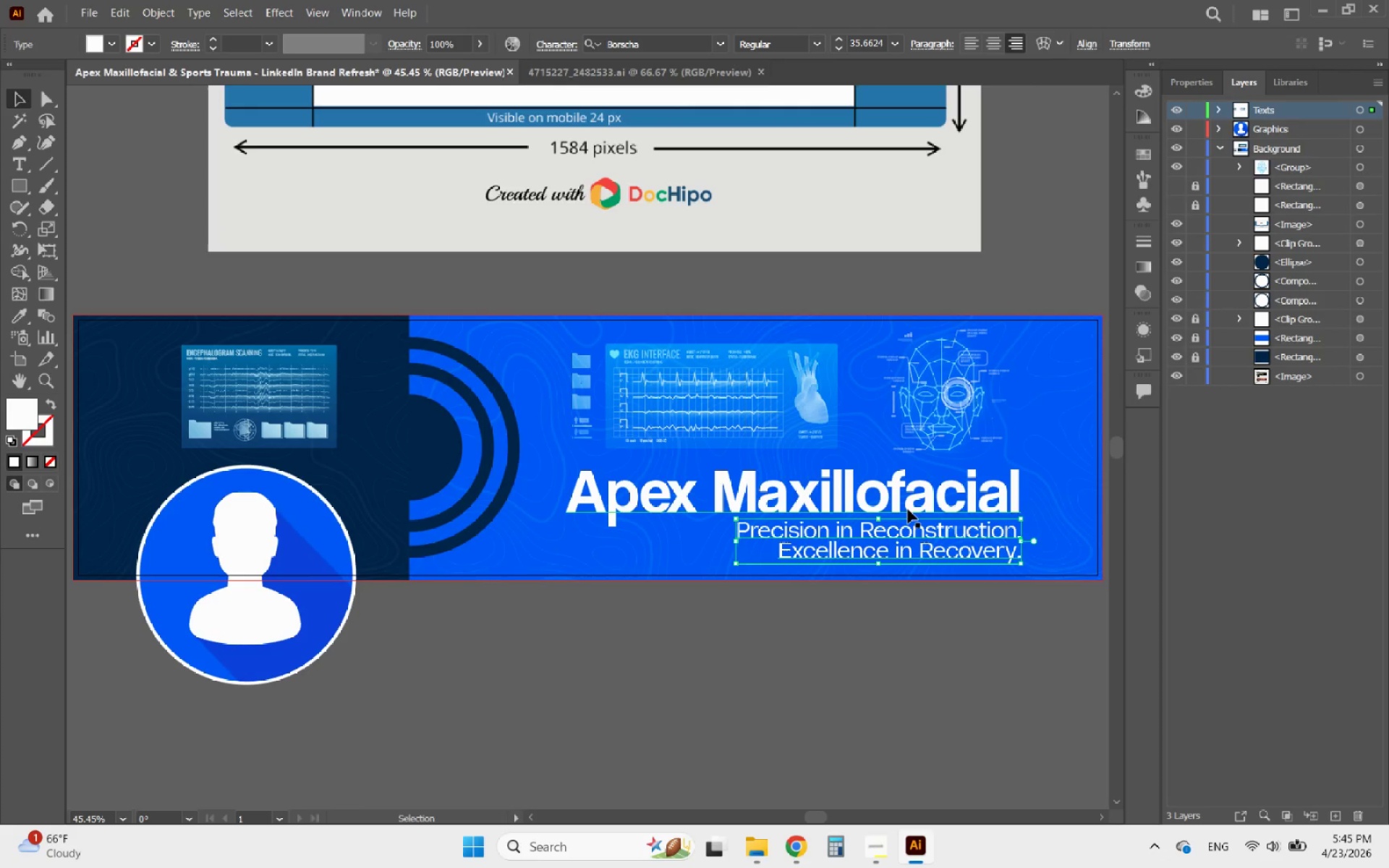 
hold_key(key=ShiftLeft, duration=0.41)
left_click([908, 509])
 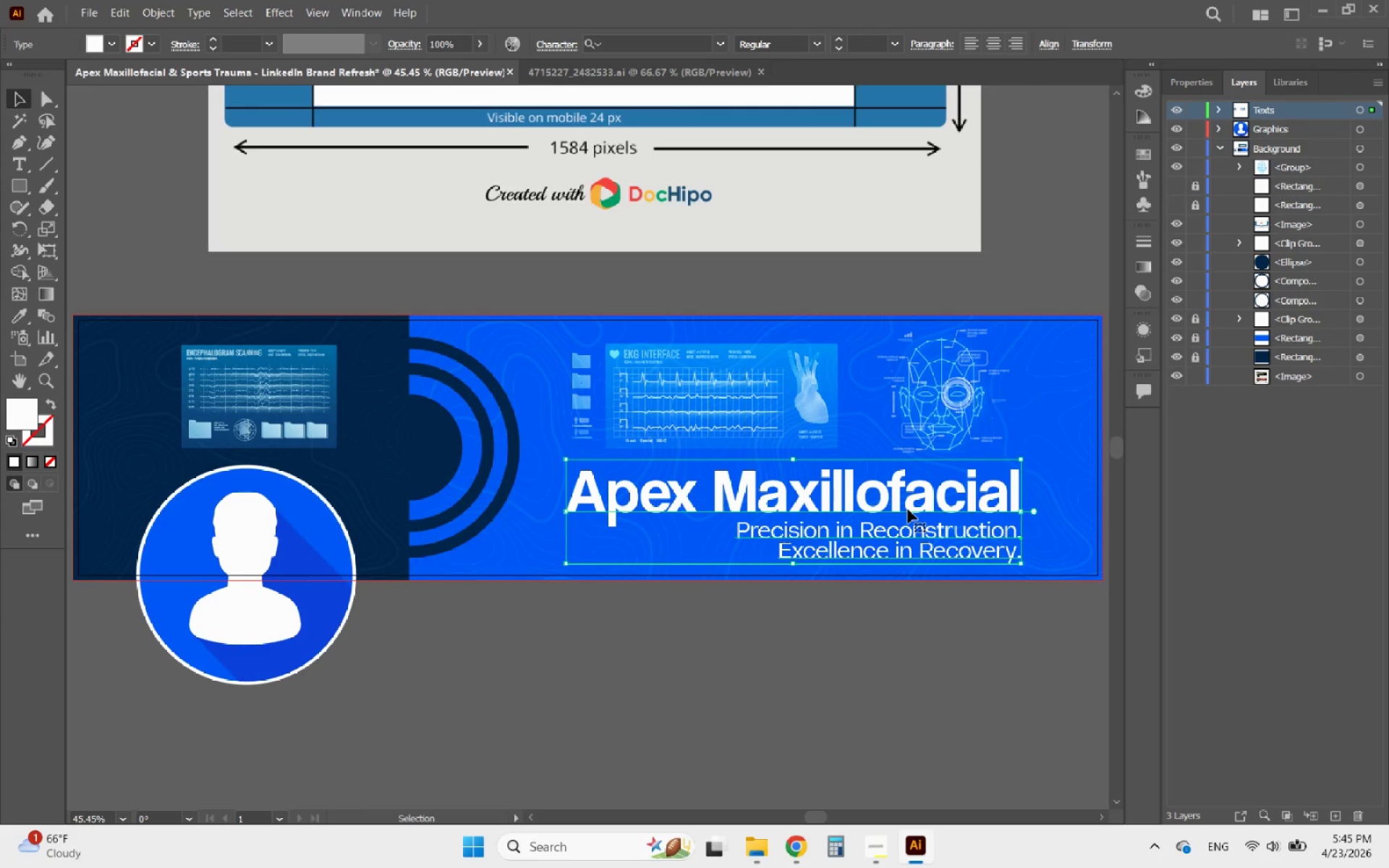 
key(ArrowLeft)
 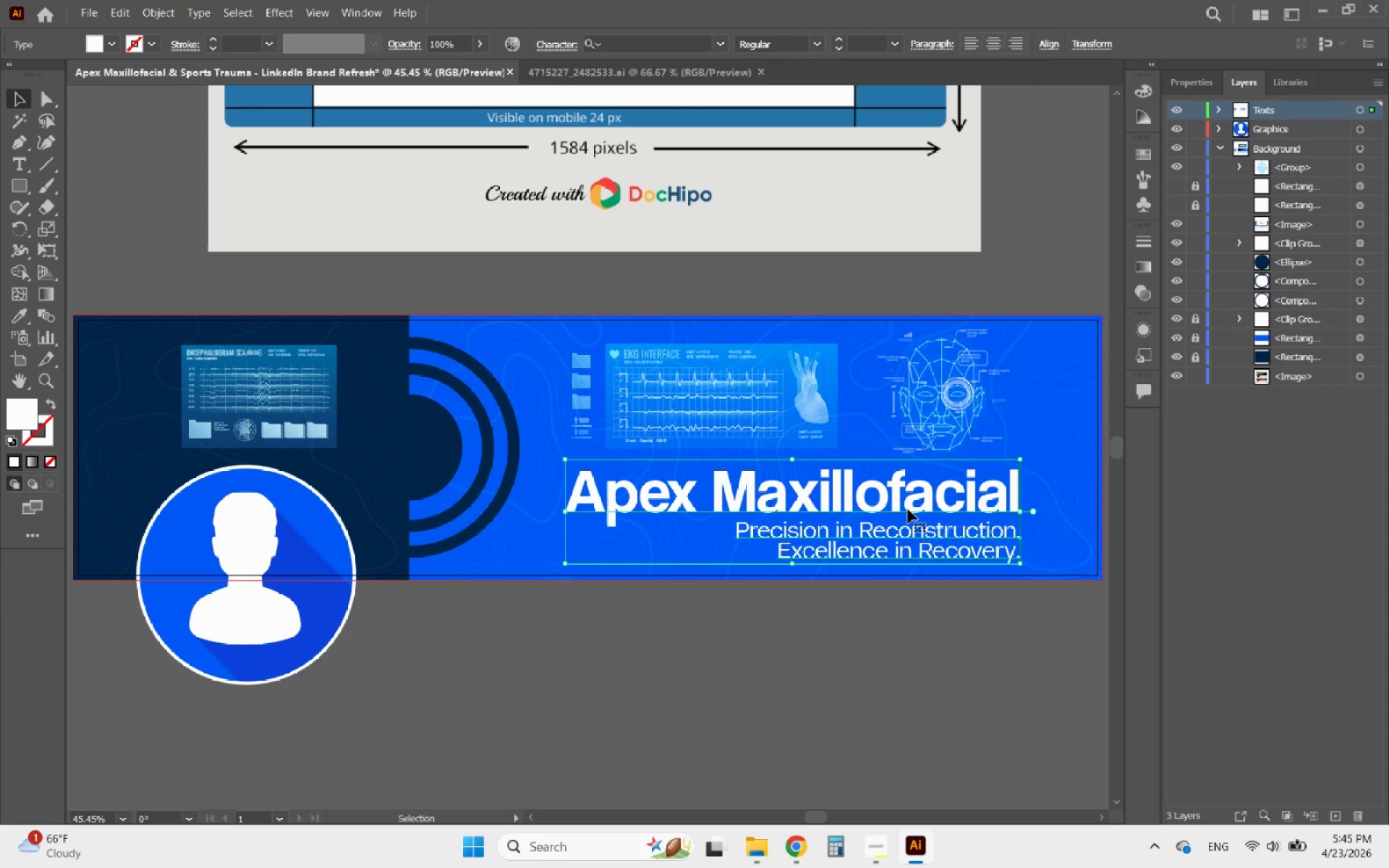 
hold_key(key=ArrowLeft, duration=1.25)
 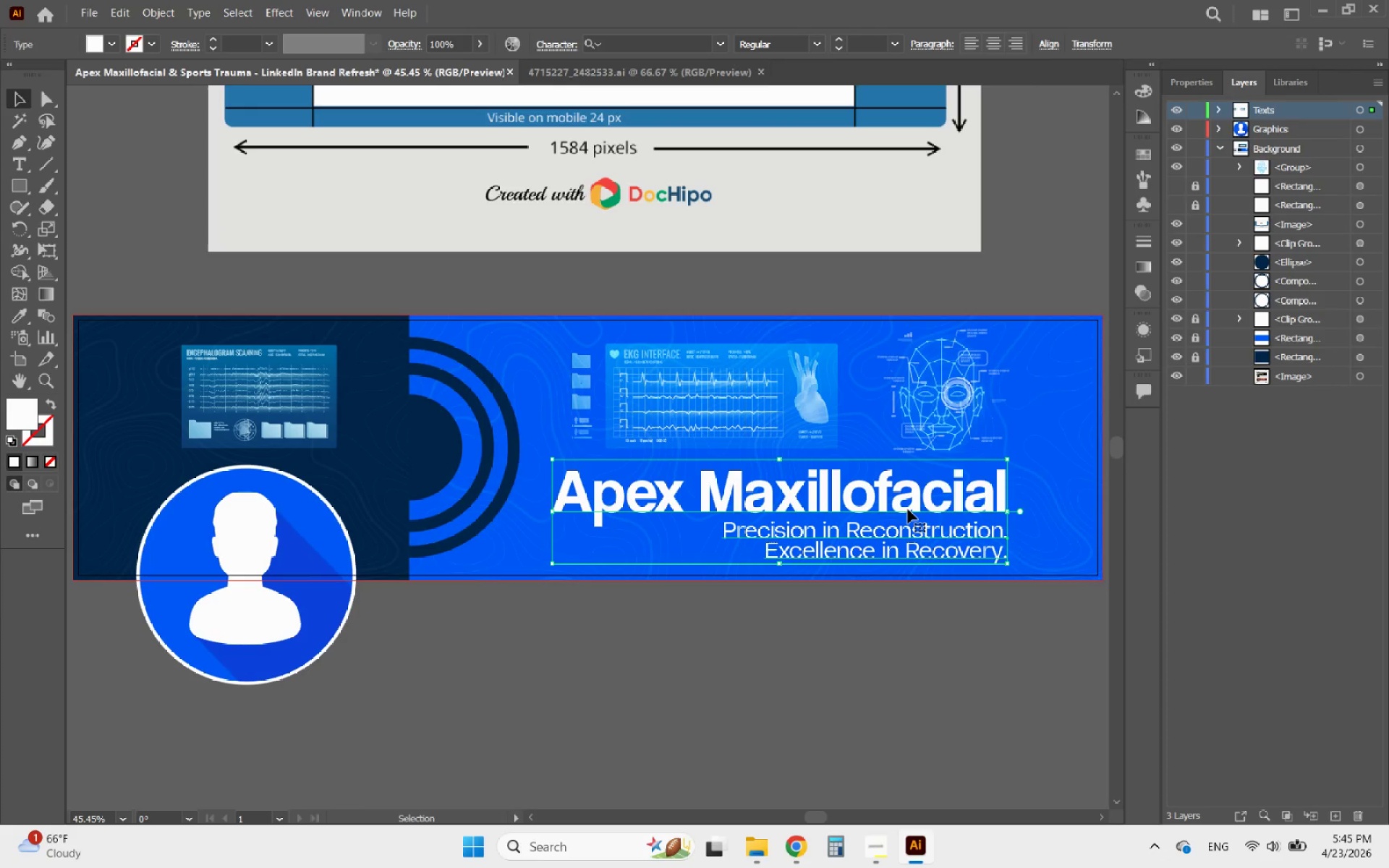 
key(ArrowLeft)
 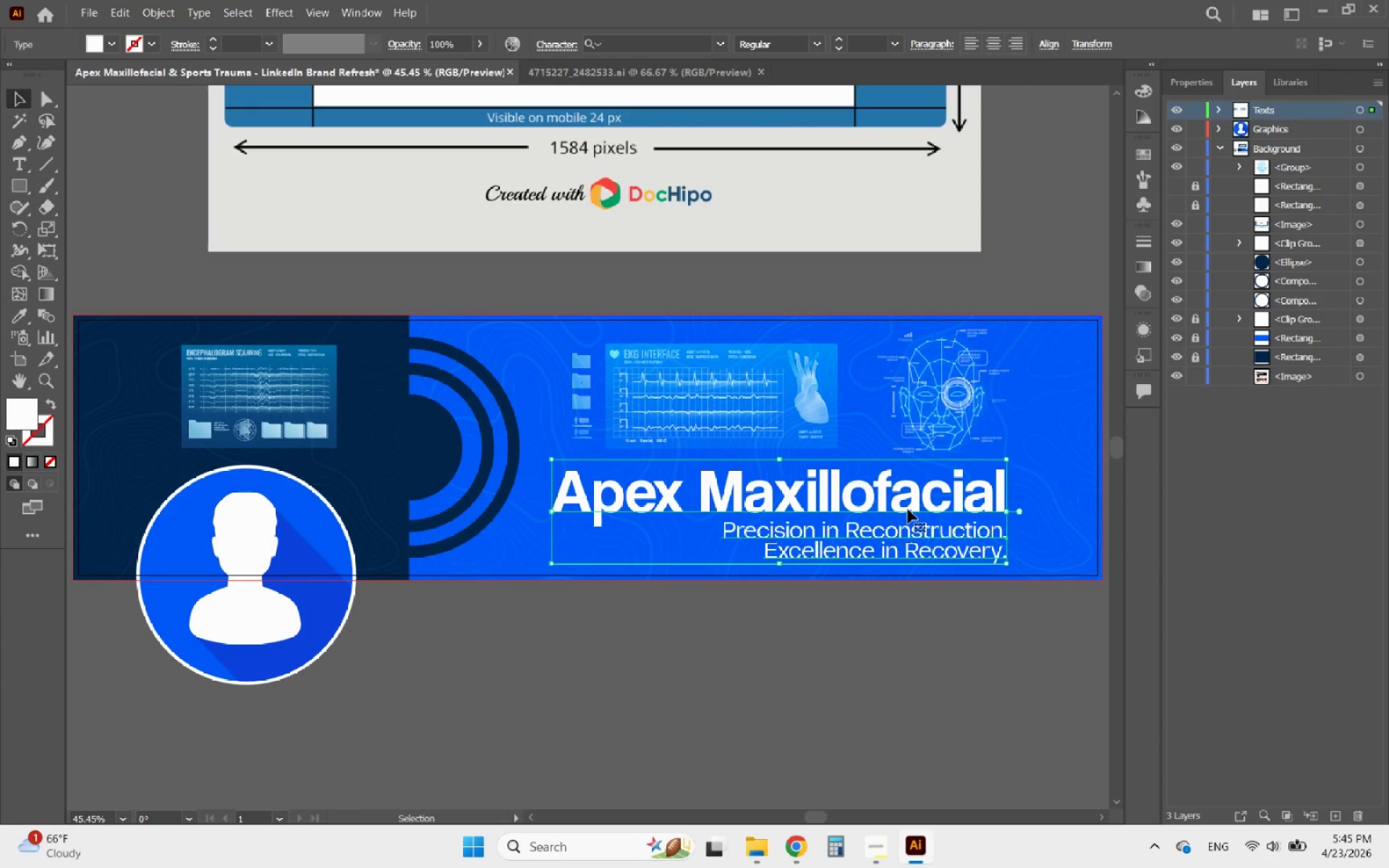 
hold_key(key=ArrowLeft, duration=0.72)
 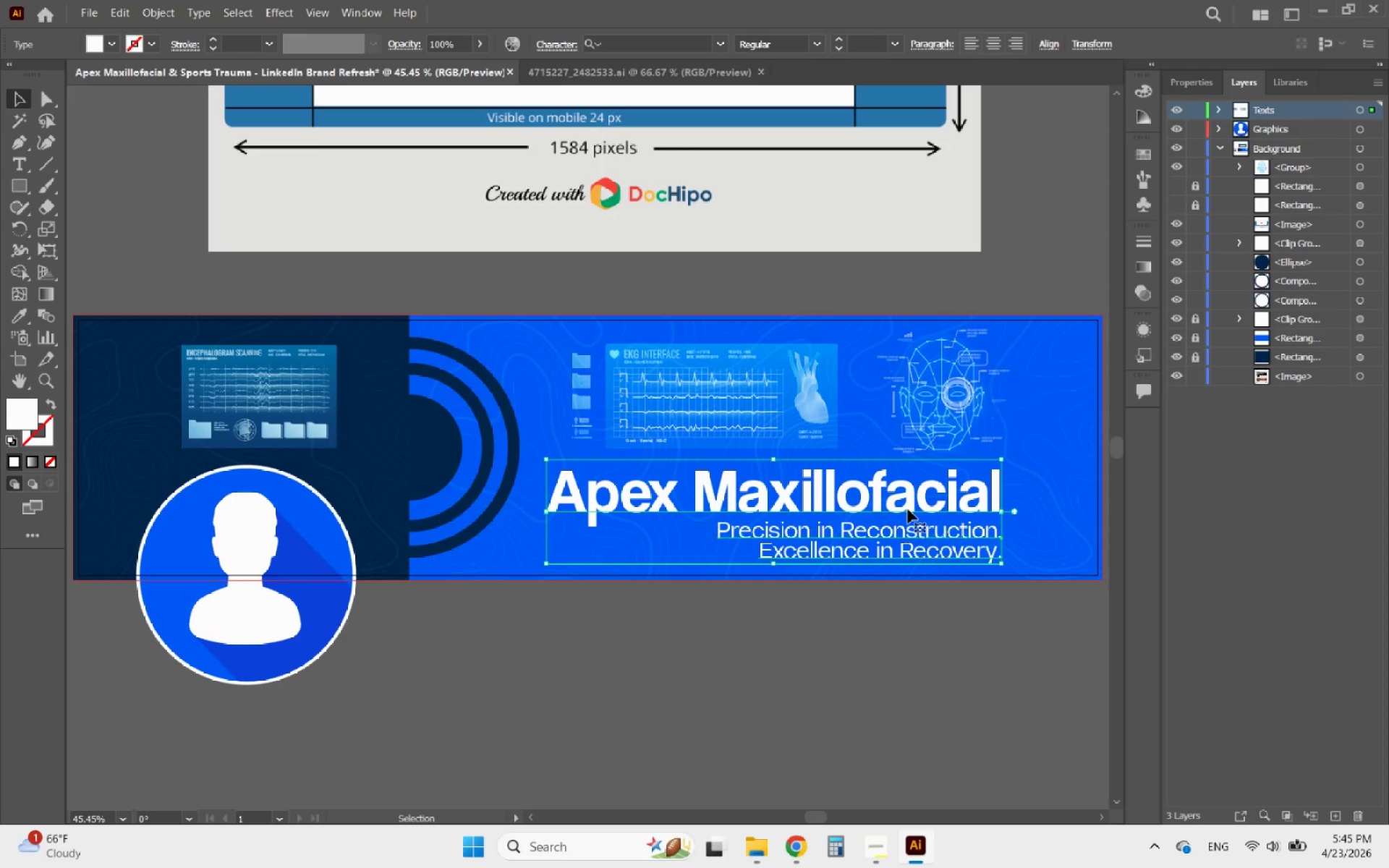 
key(ArrowLeft)
 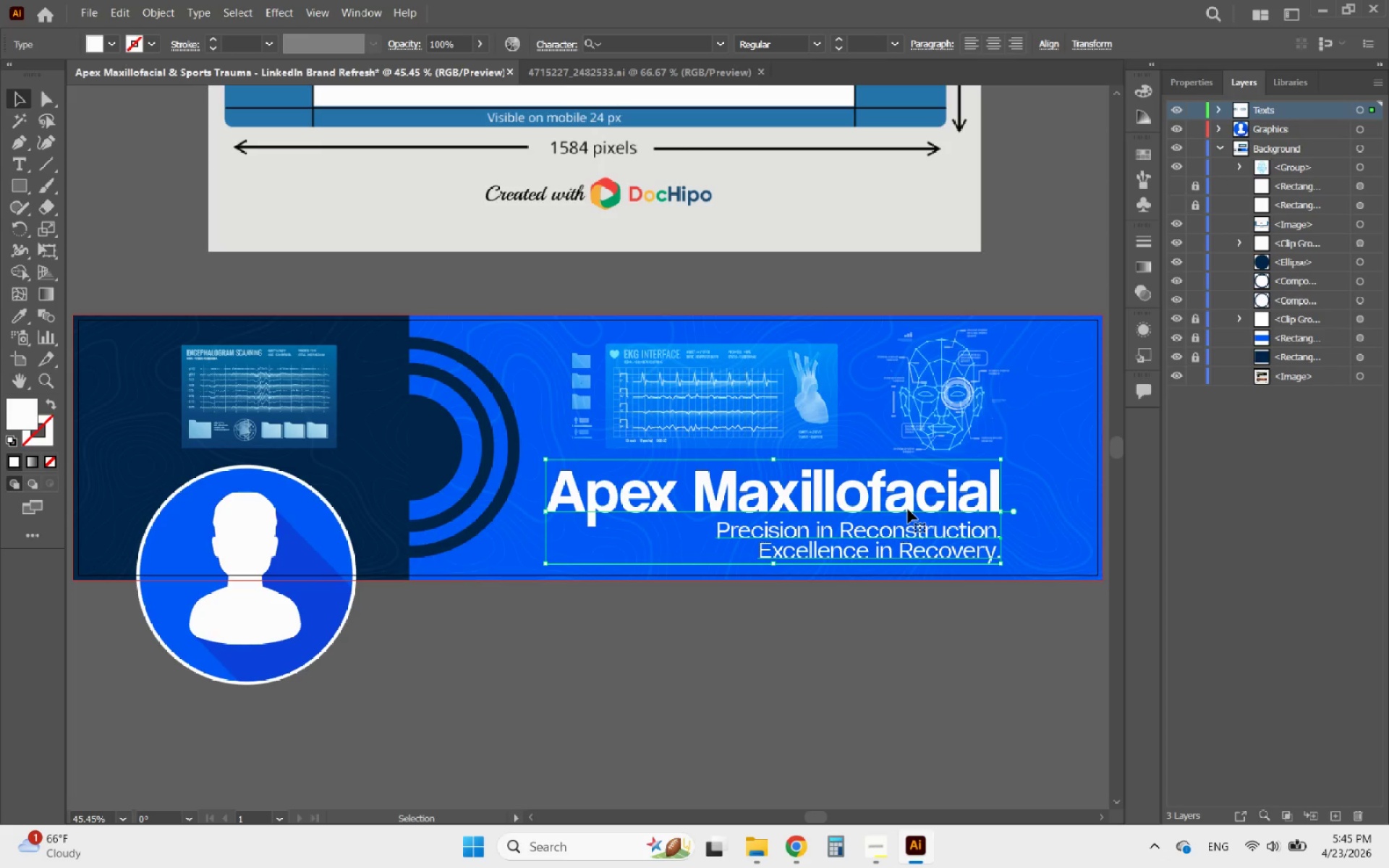 
key(ArrowRight)
 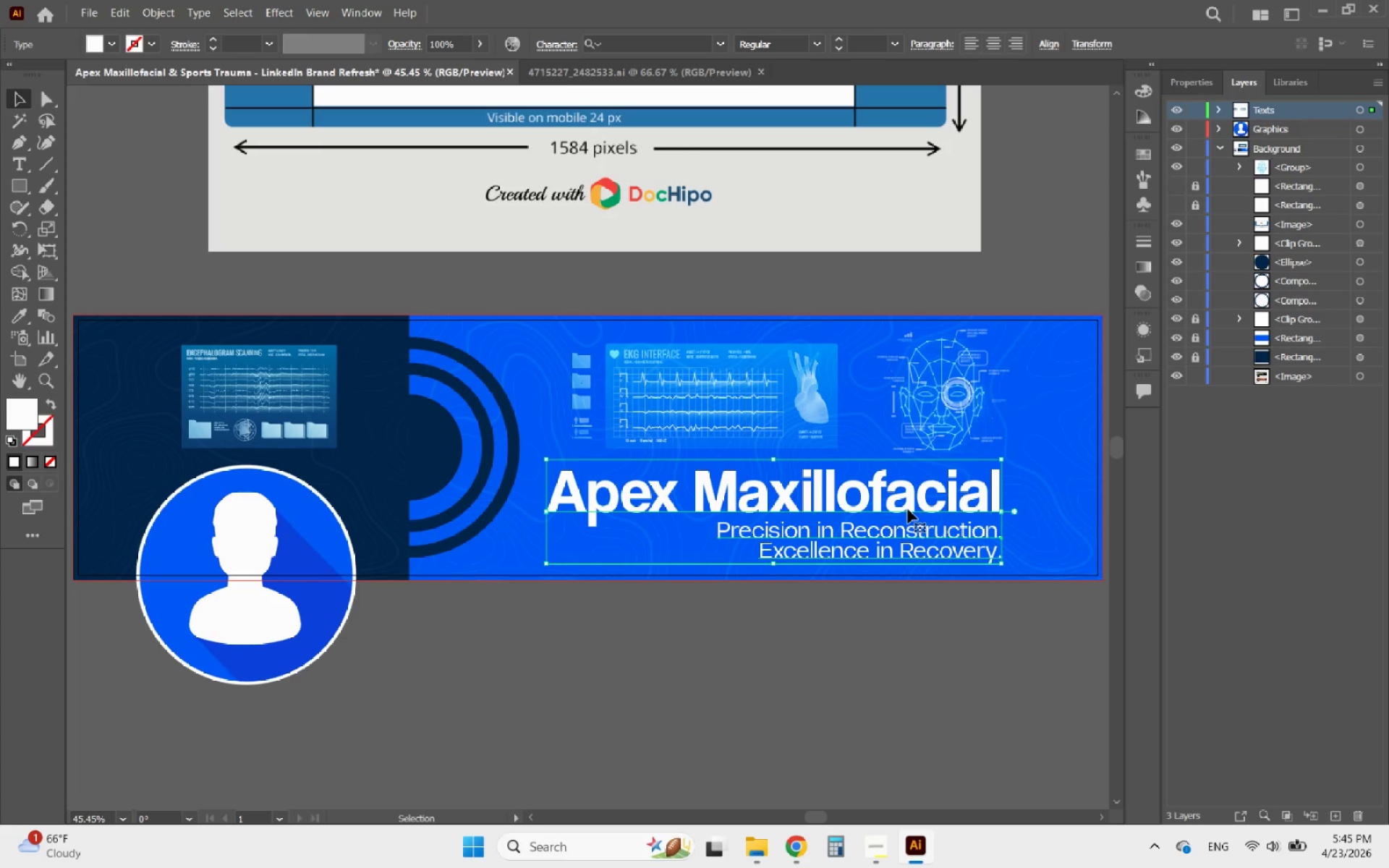 
key(ArrowRight)
 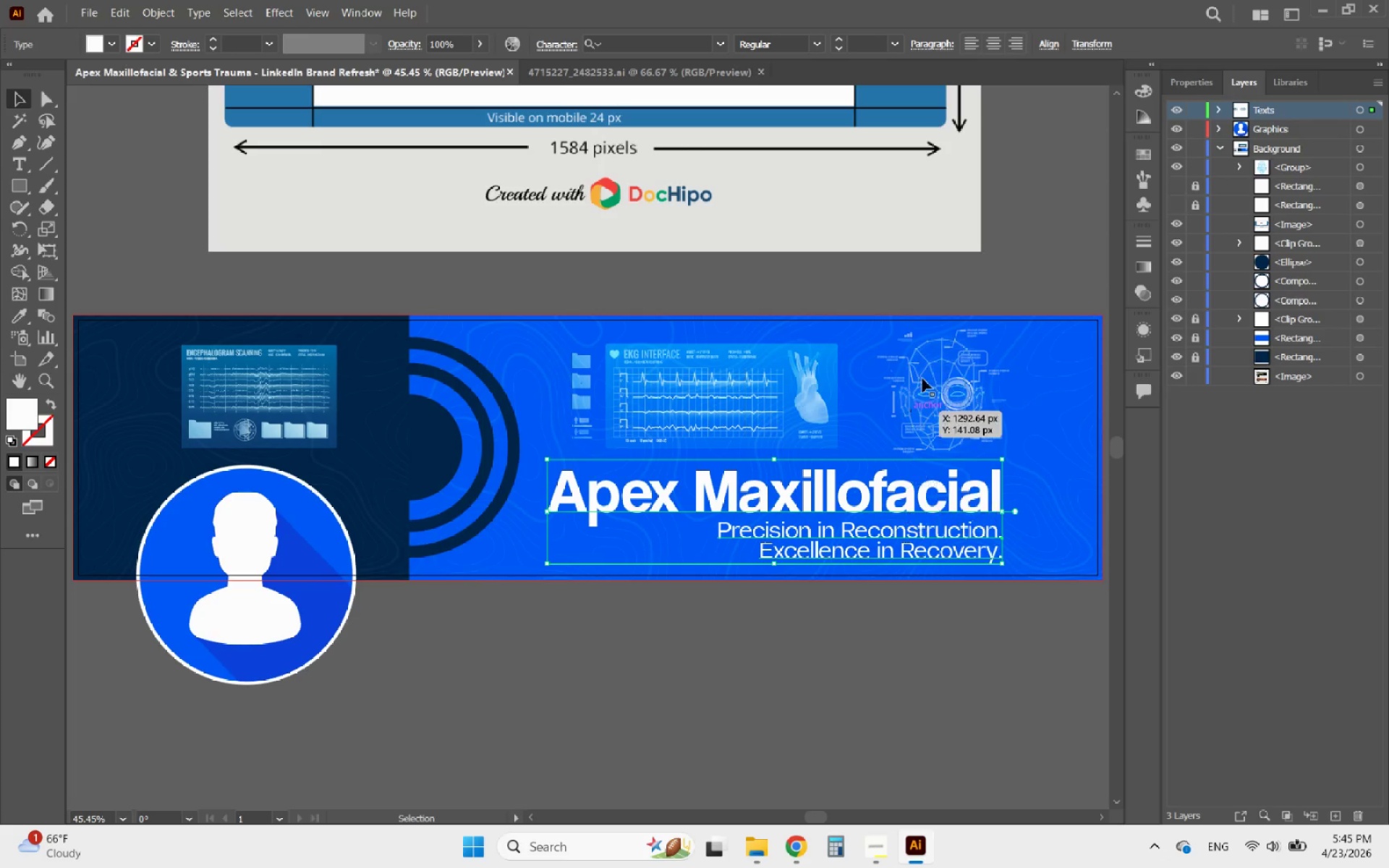 
left_click([959, 288])
 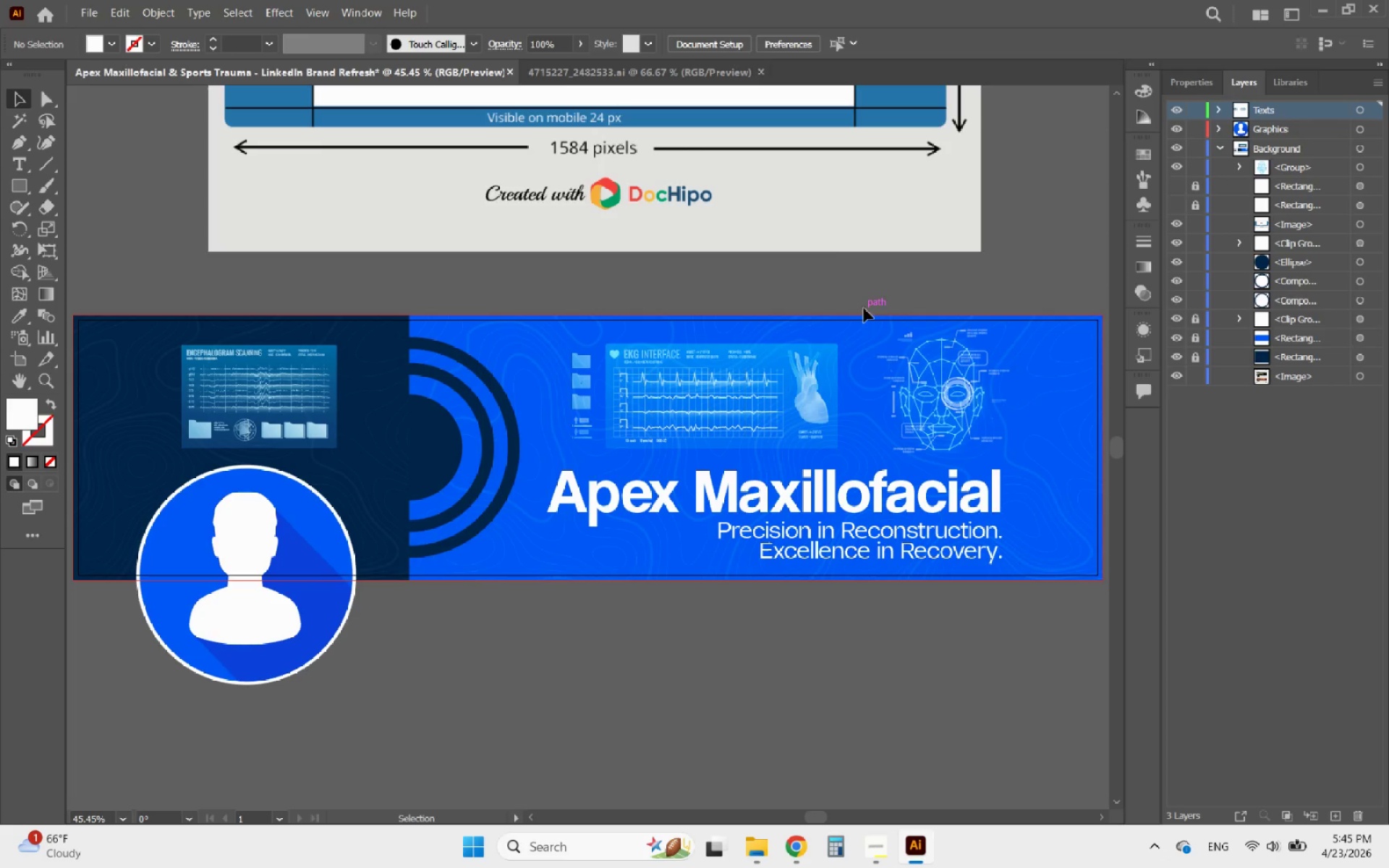 
left_click([823, 237])
 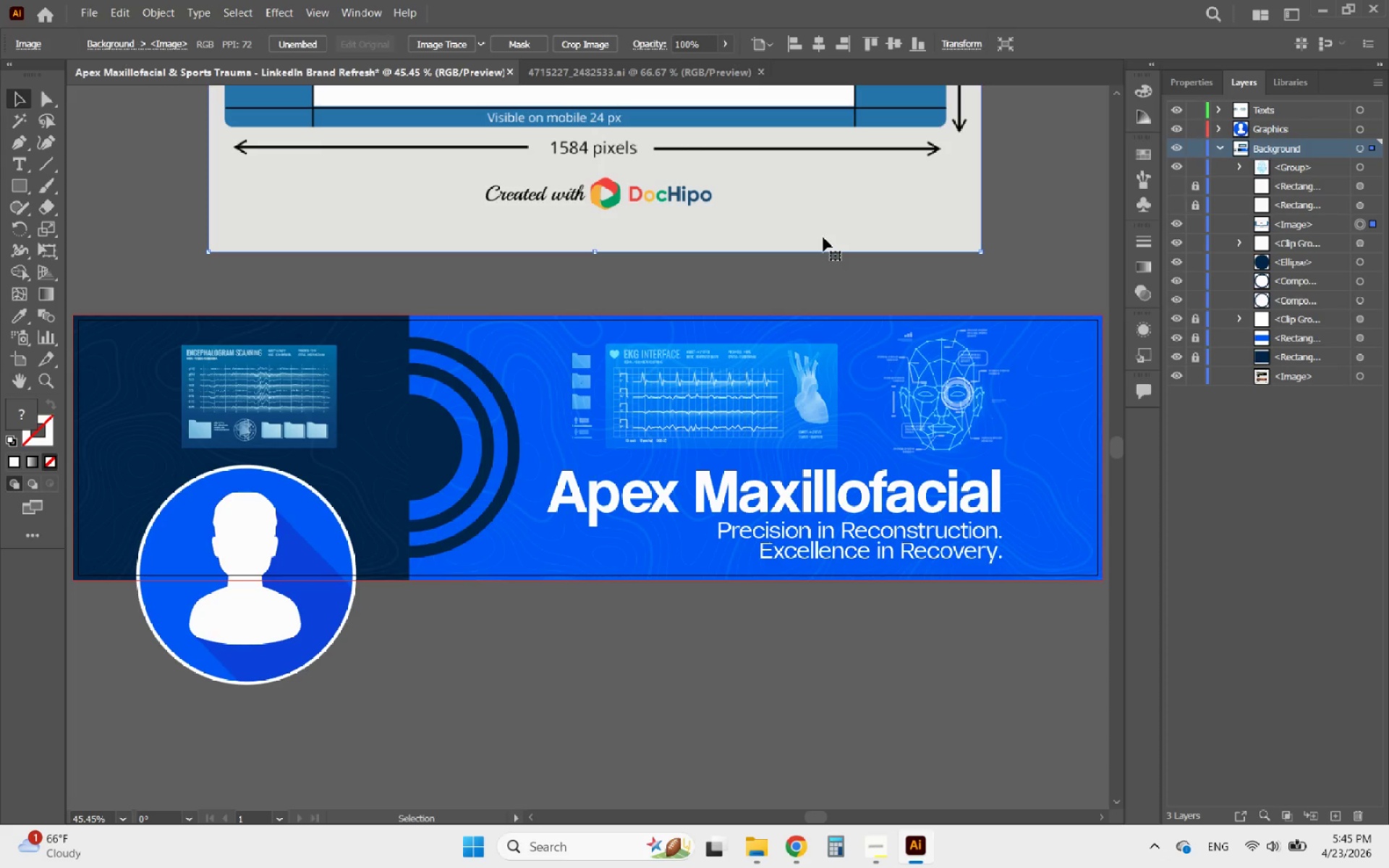 
key(Delete)
 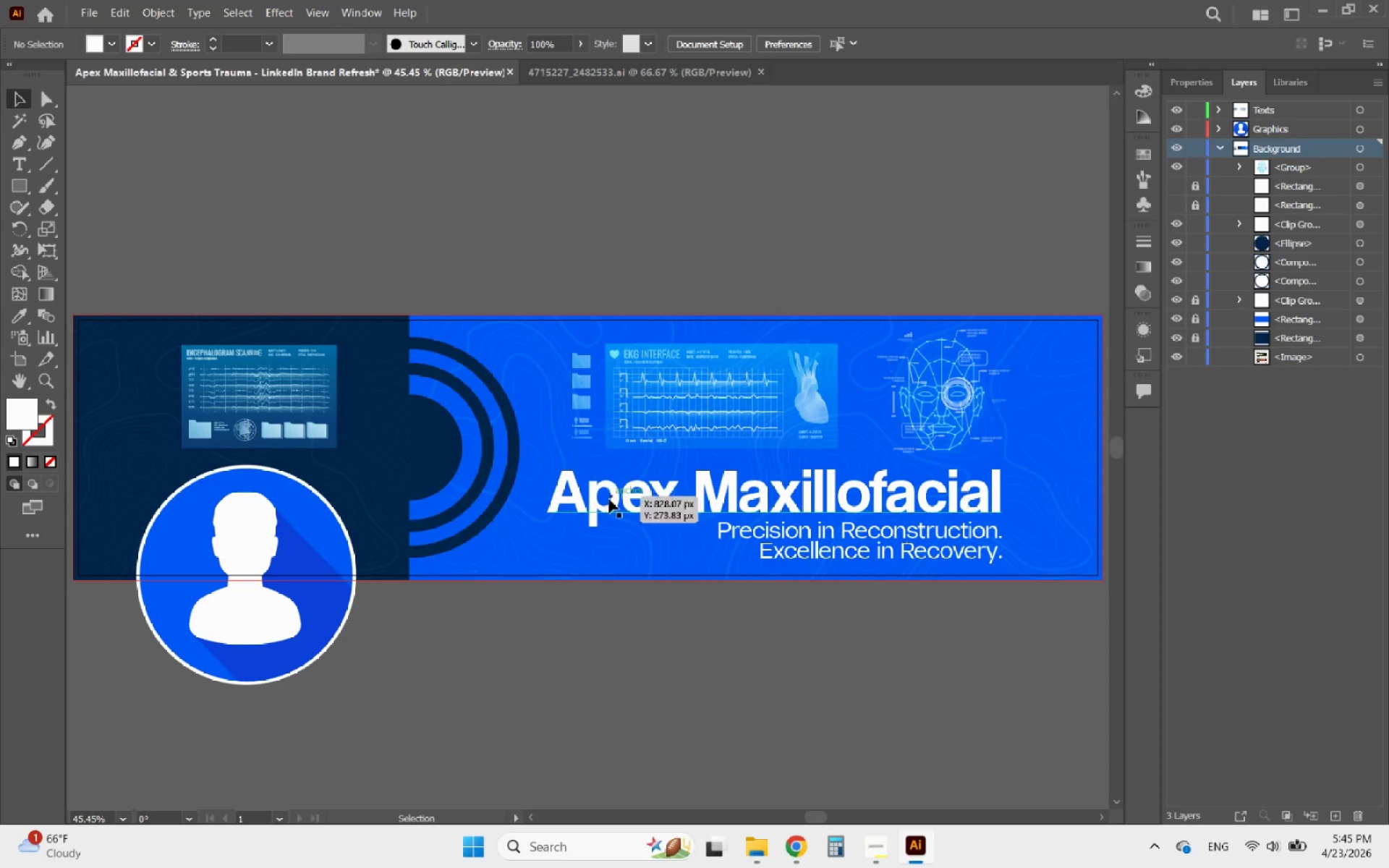 
hold_key(key=AltLeft, duration=1.22)
scroll: coordinate [651, 582], scroll_direction: down, amount: 4.0
 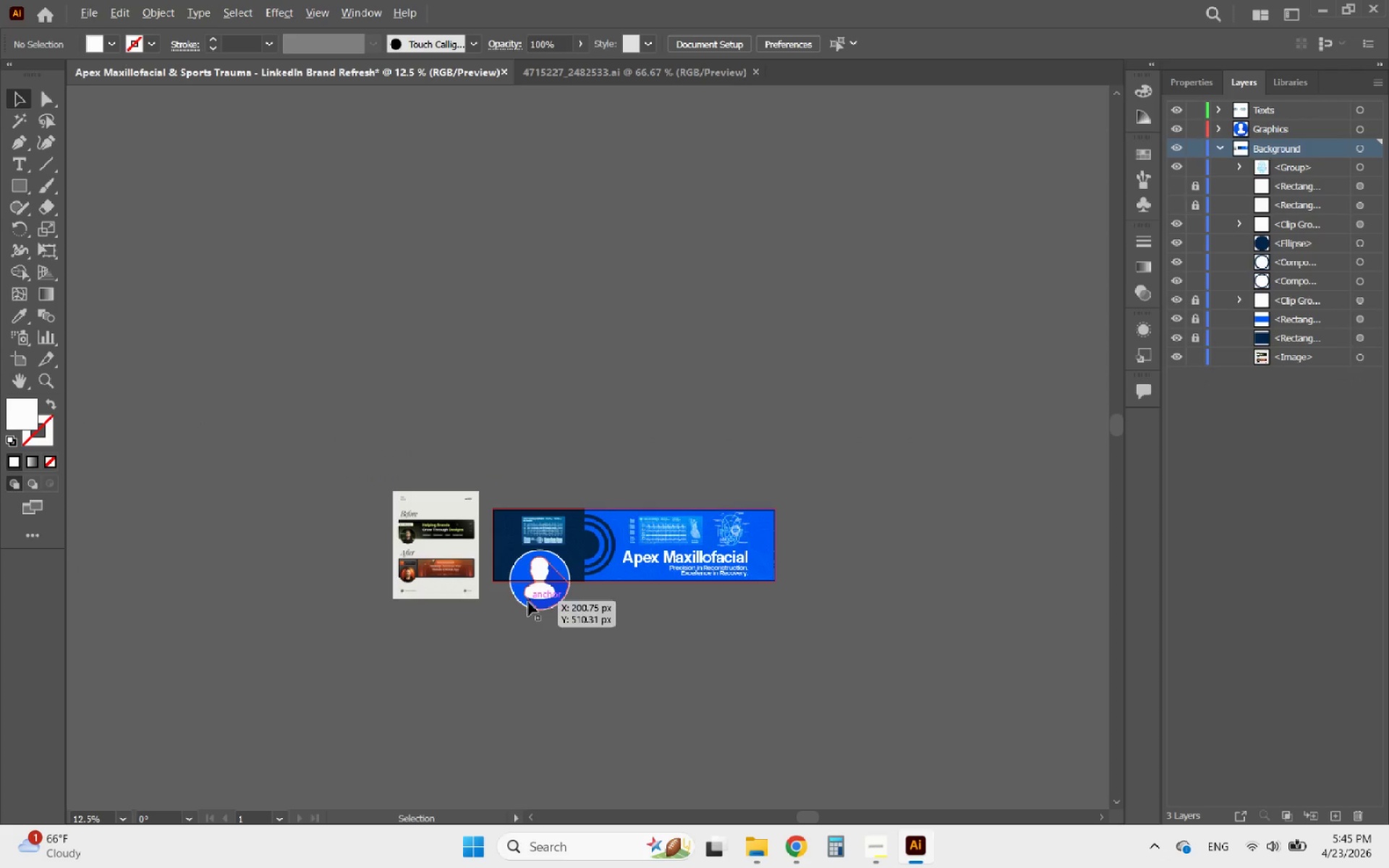 
left_click([433, 532])
 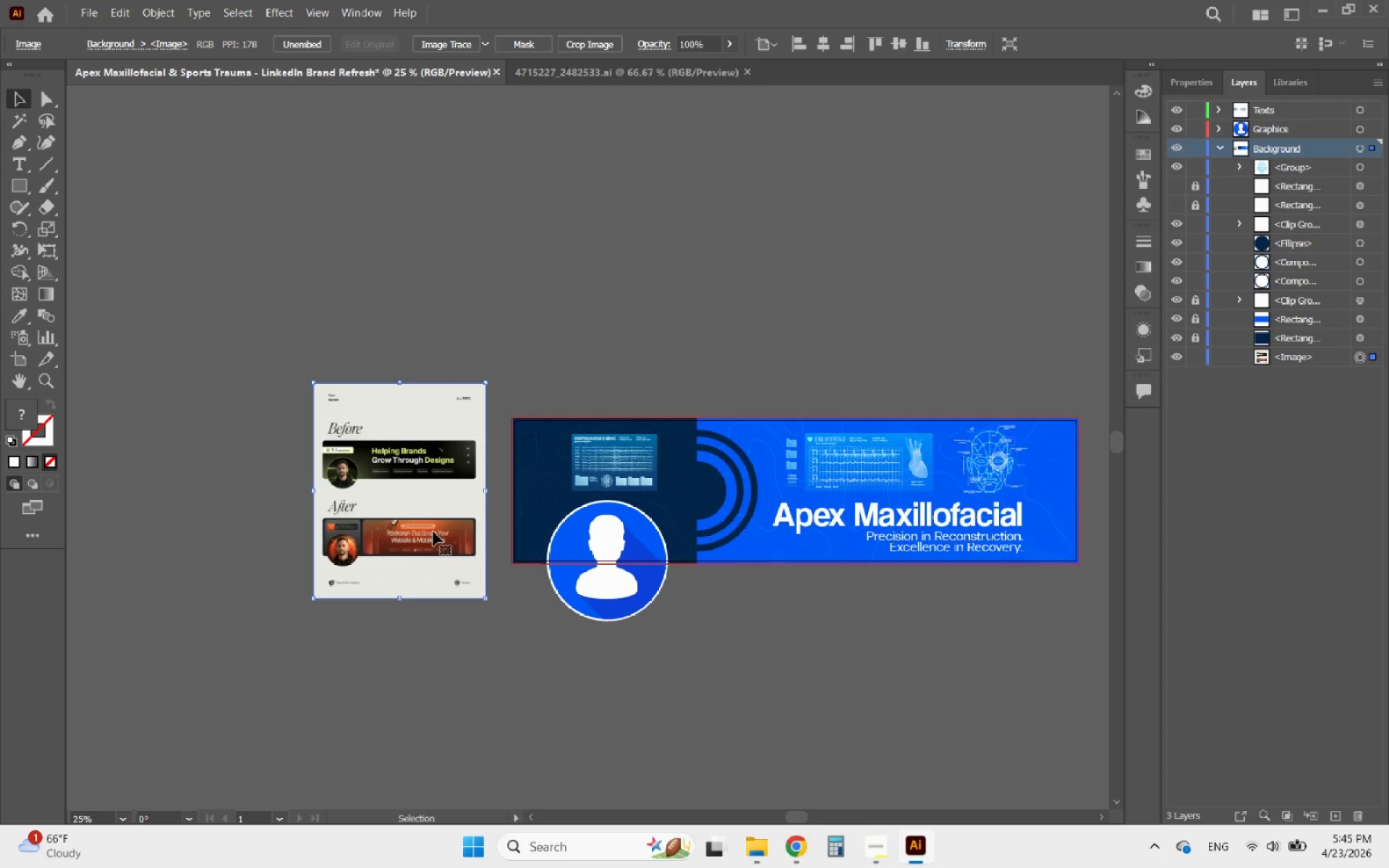 
scroll: coordinate [472, 599], scroll_direction: up, amount: 2.0
 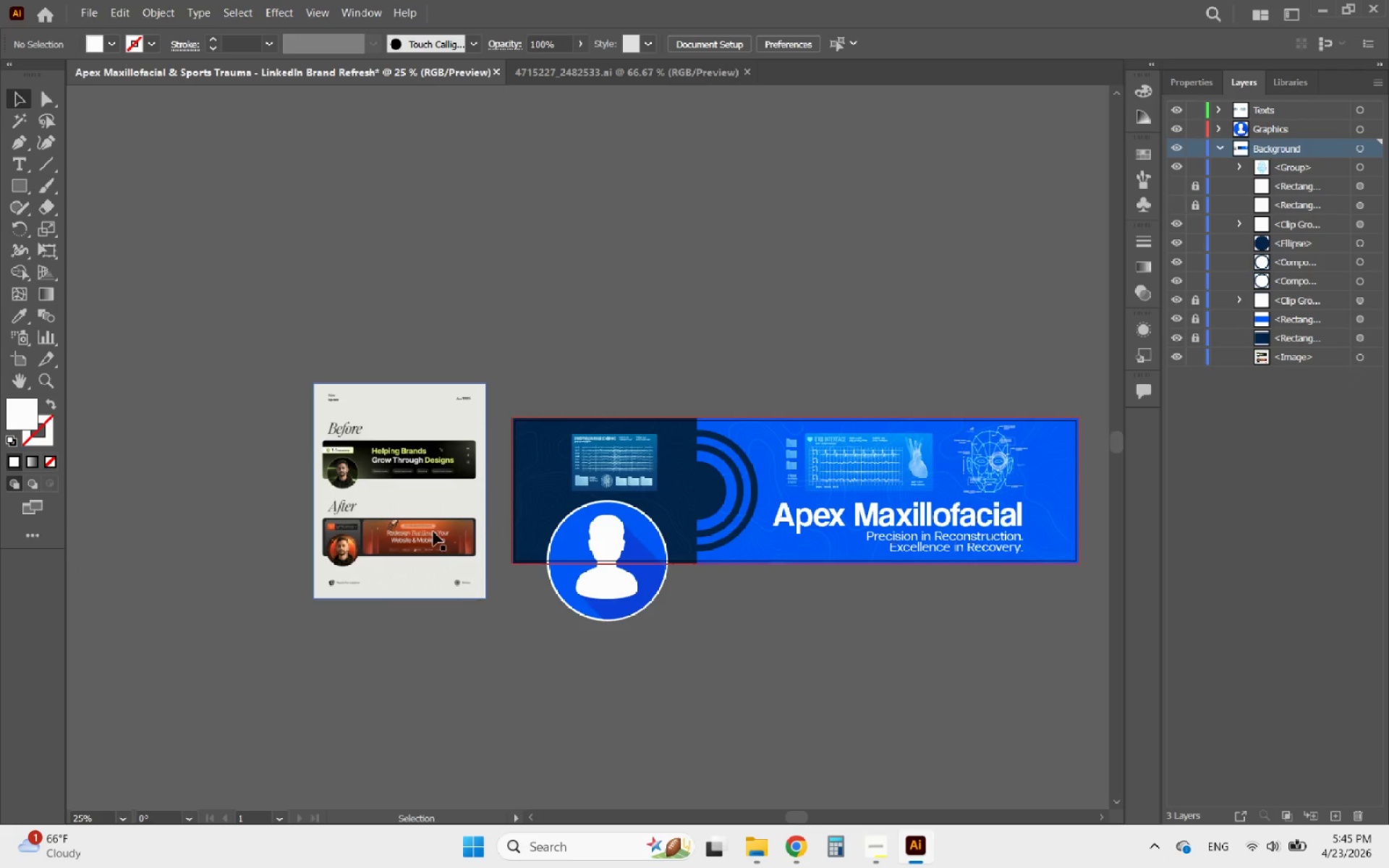 
key(Delete)
 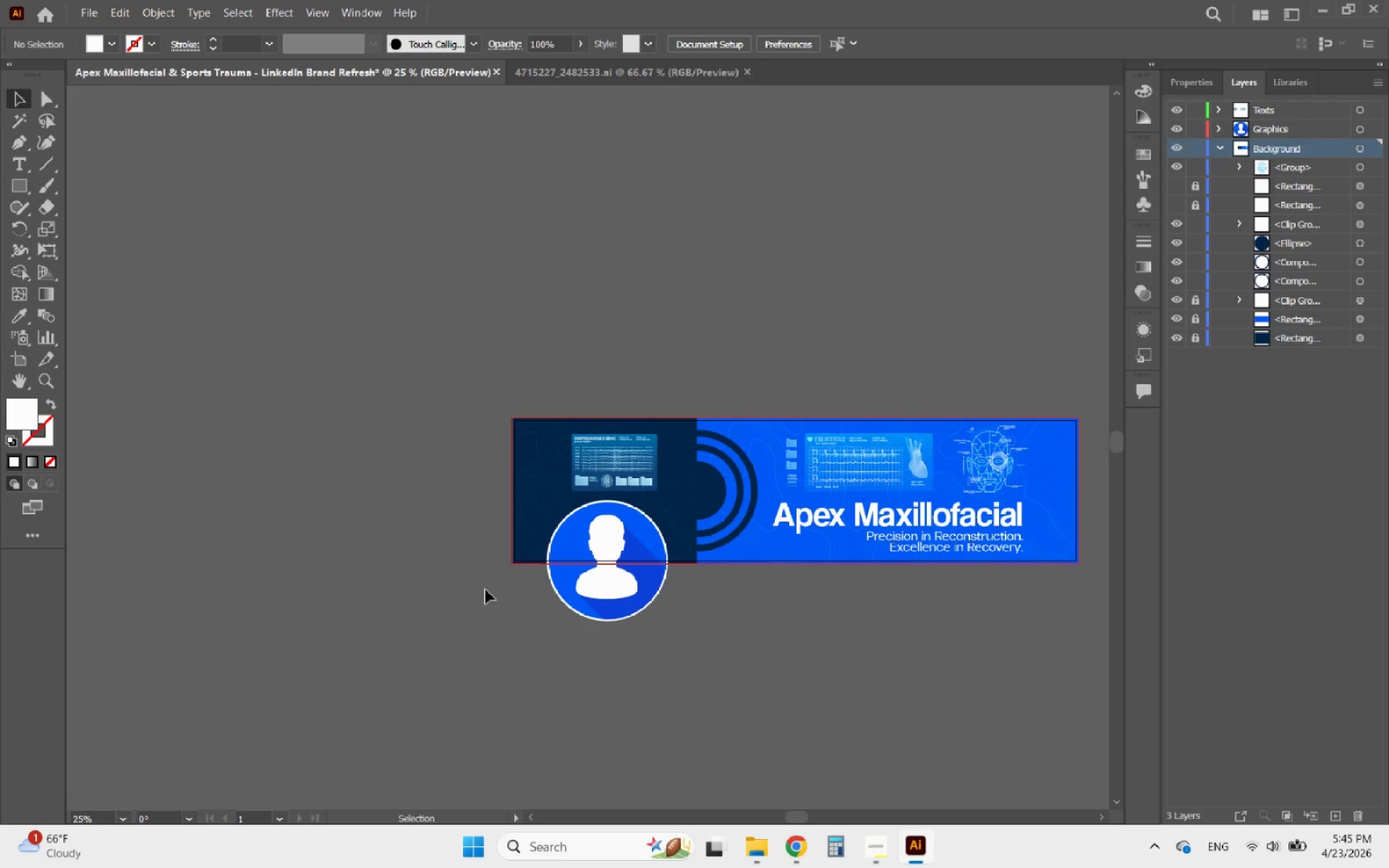 
key(Alt+AltLeft)
 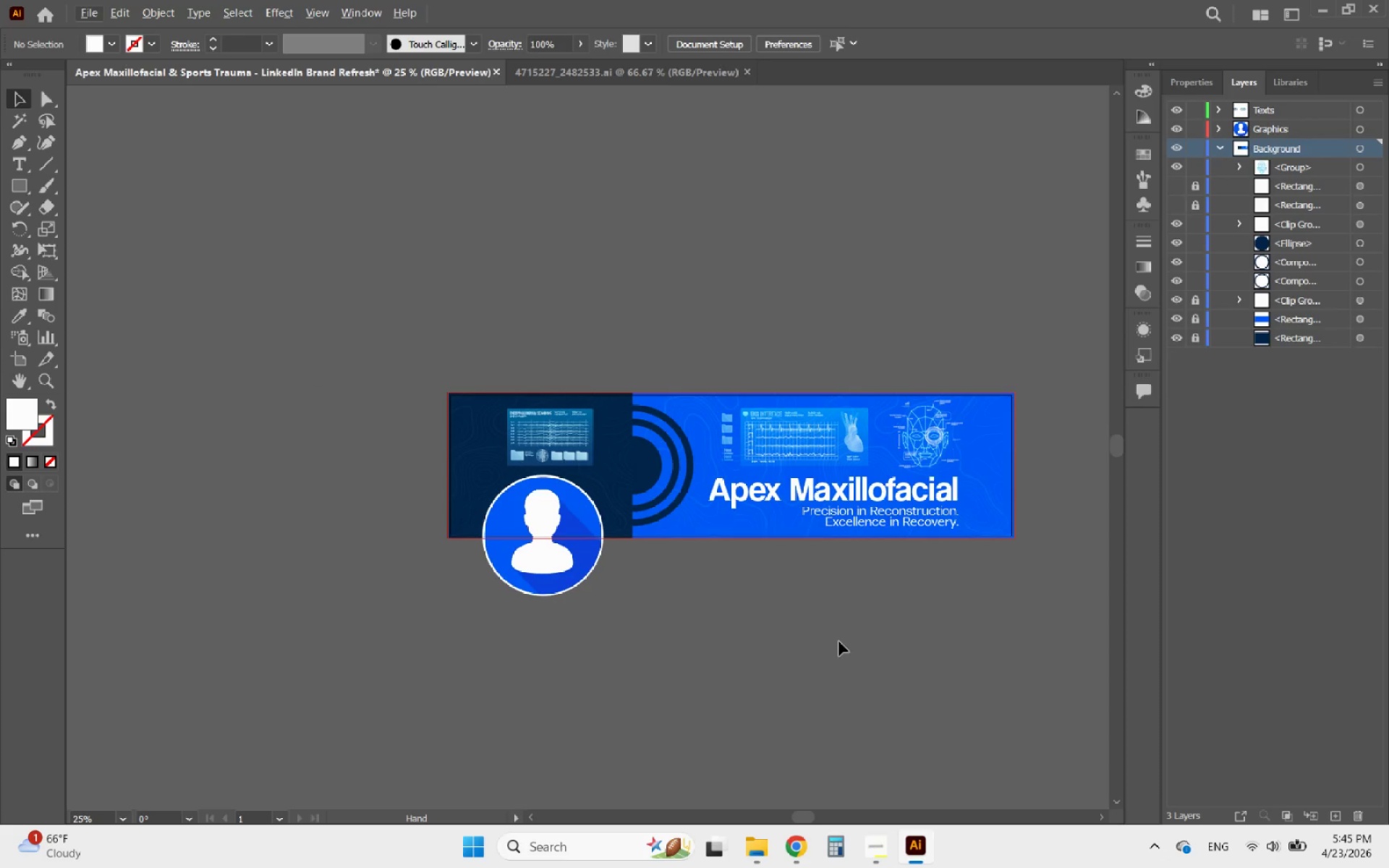 
hold_key(key=AltLeft, duration=1.7)
scroll: coordinate [882, 557], scroll_direction: up, amount: 1.0
 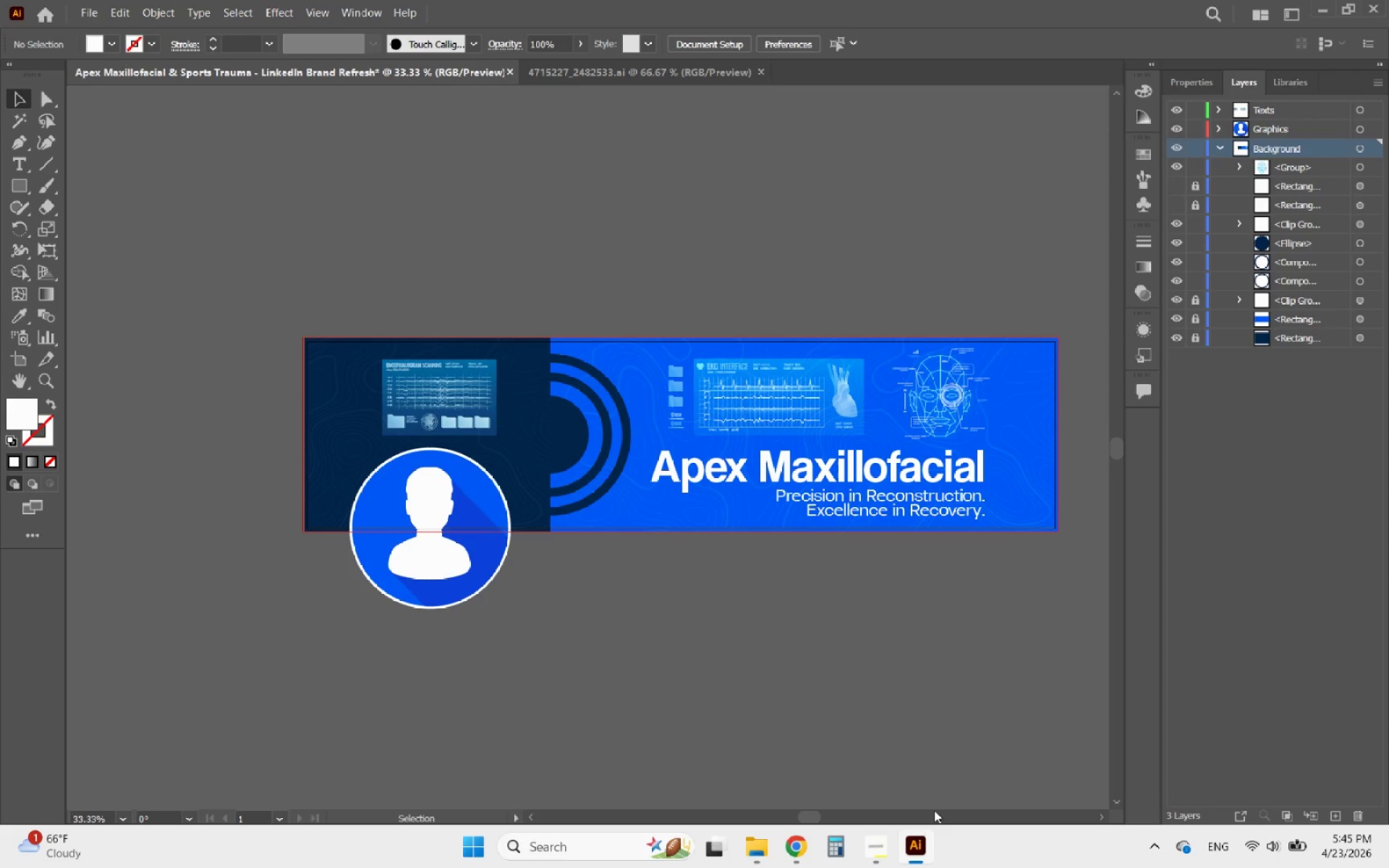 
left_click([873, 846])